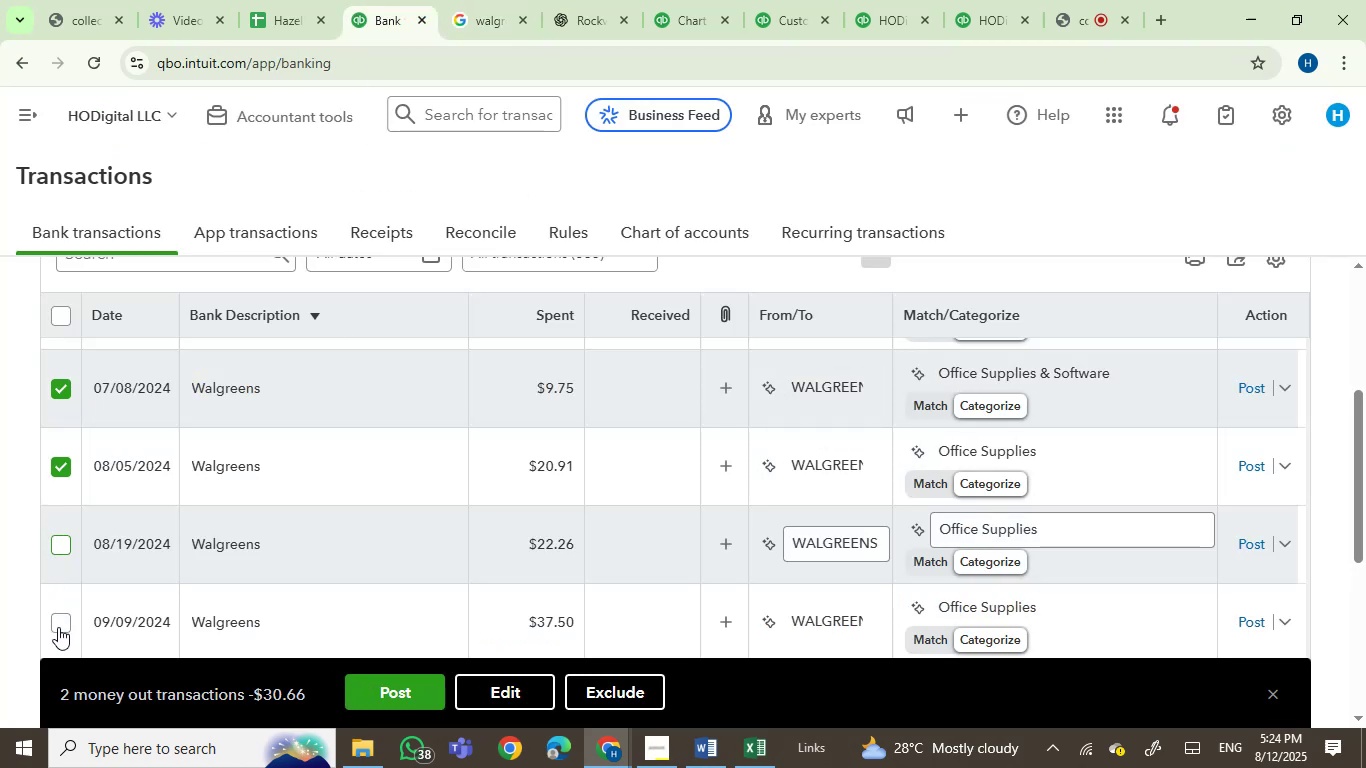 
left_click([58, 627])
 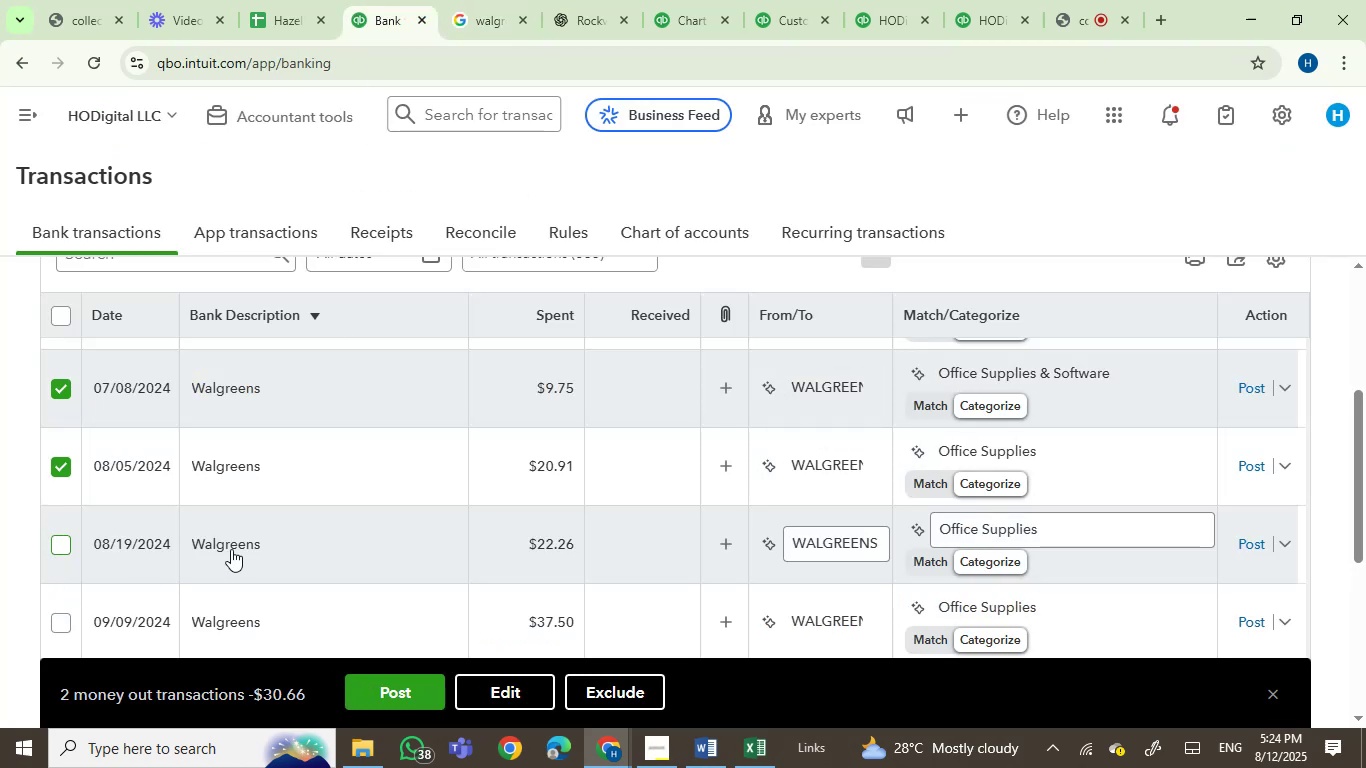 
scroll: coordinate [309, 527], scroll_direction: up, amount: 2.0
 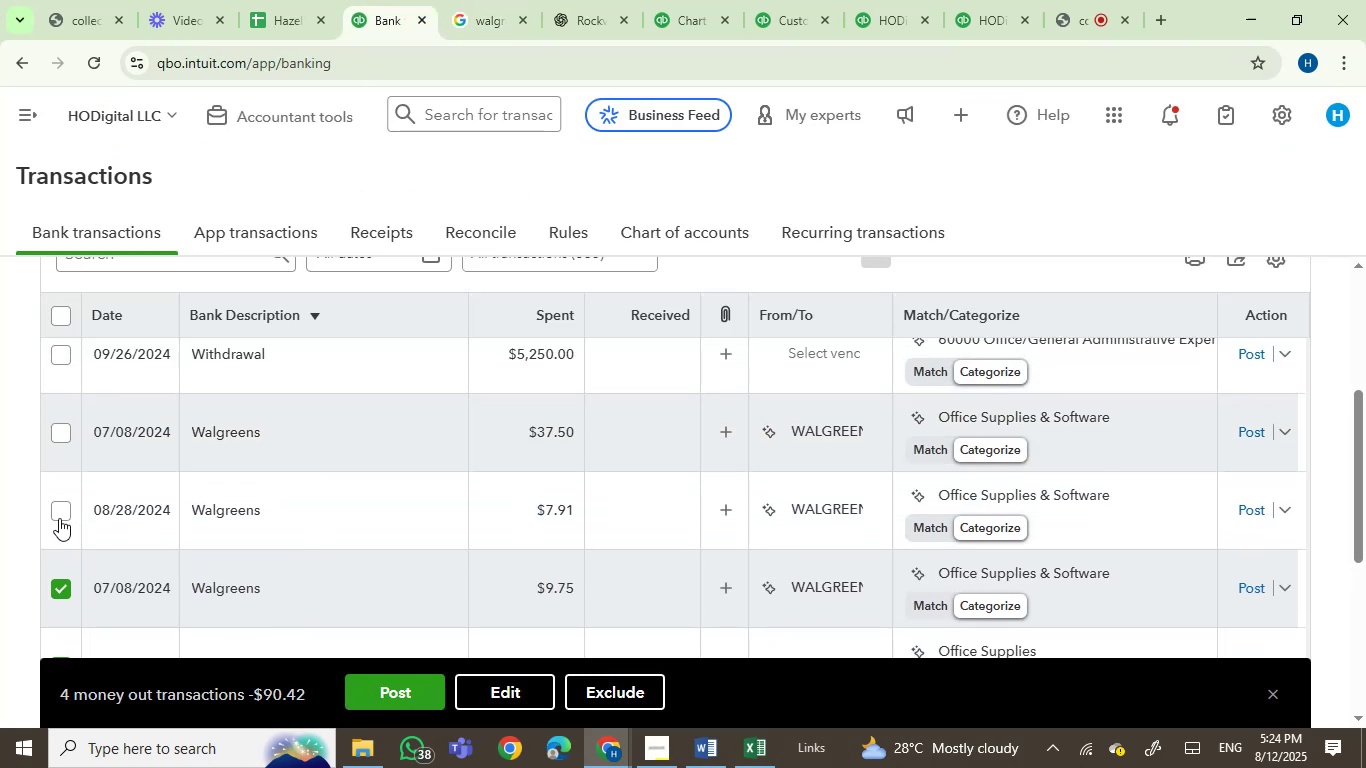 
left_click([58, 516])
 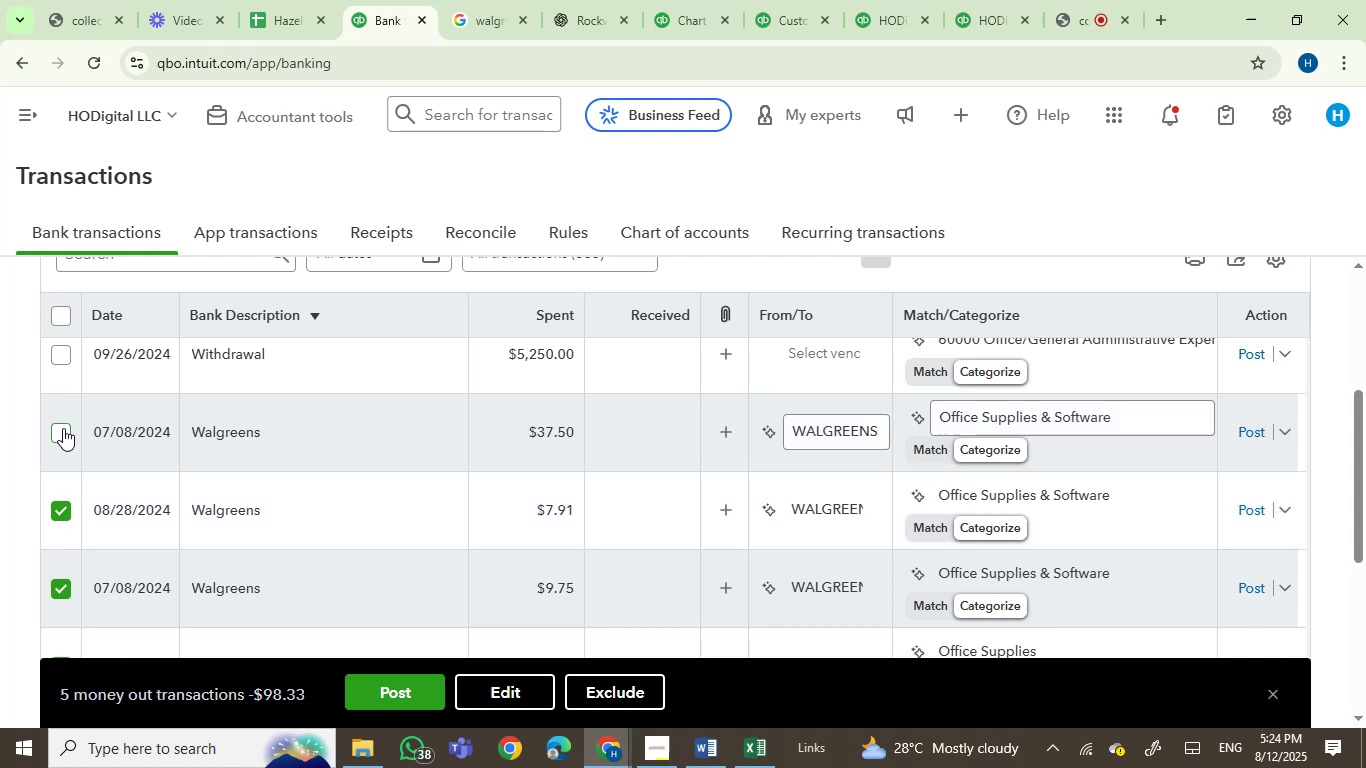 
left_click([62, 422])
 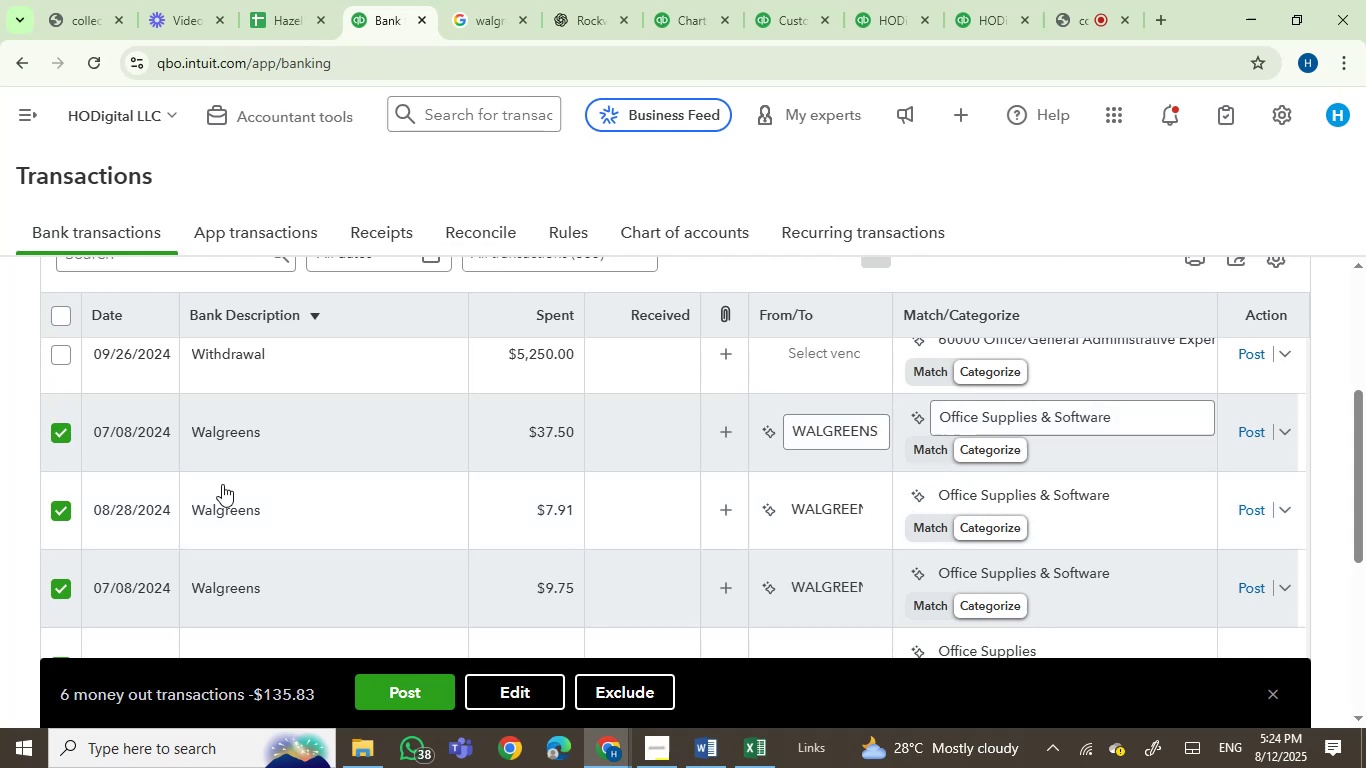 
scroll: coordinate [475, 555], scroll_direction: up, amount: 2.0
 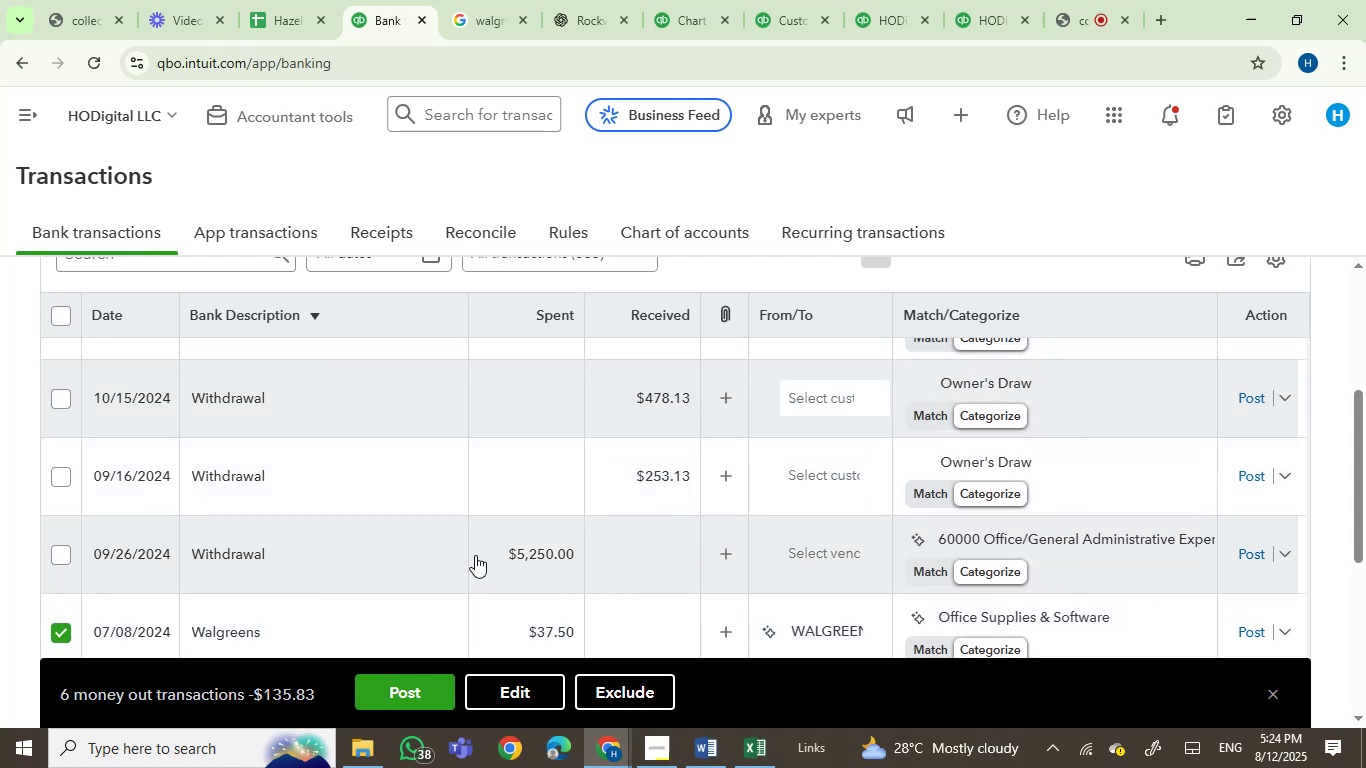 
scroll: coordinate [475, 555], scroll_direction: down, amount: 2.0
 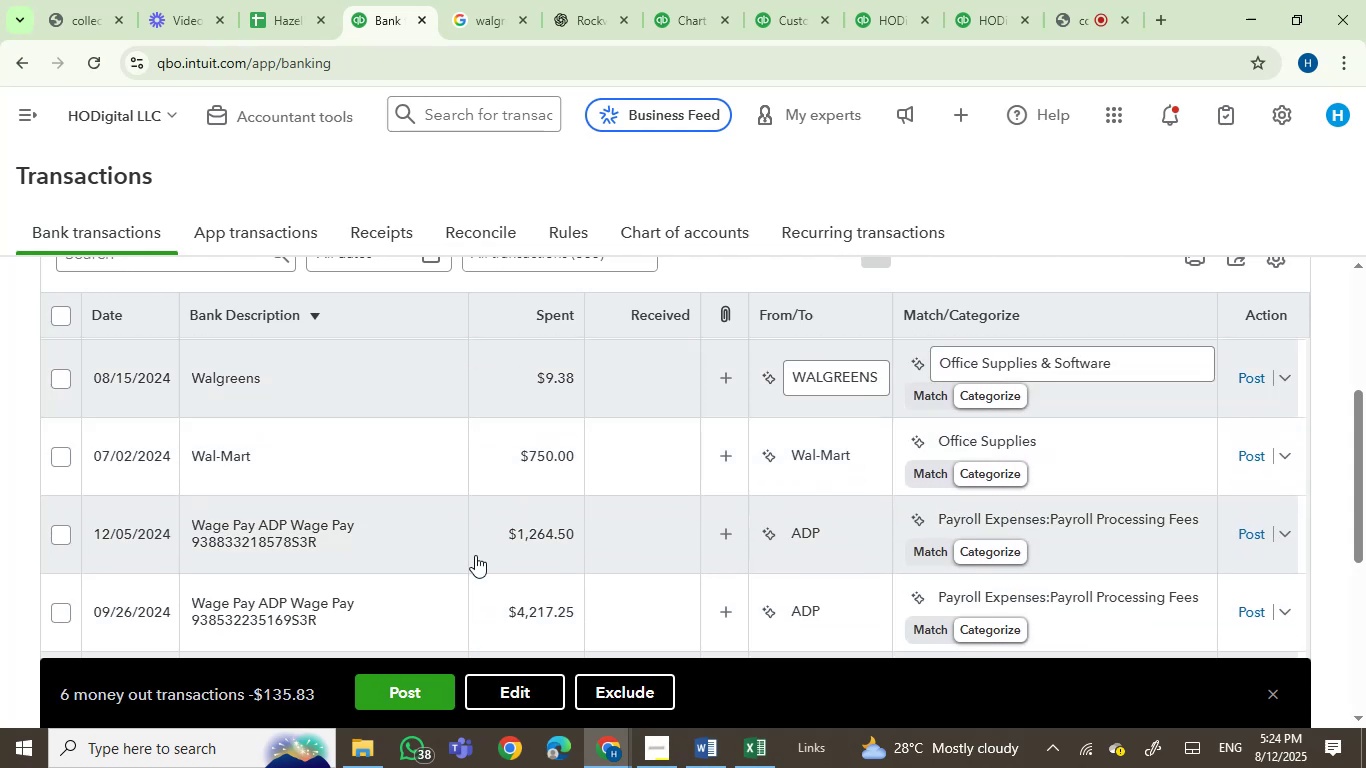 
scroll: coordinate [475, 555], scroll_direction: up, amount: 1.0
 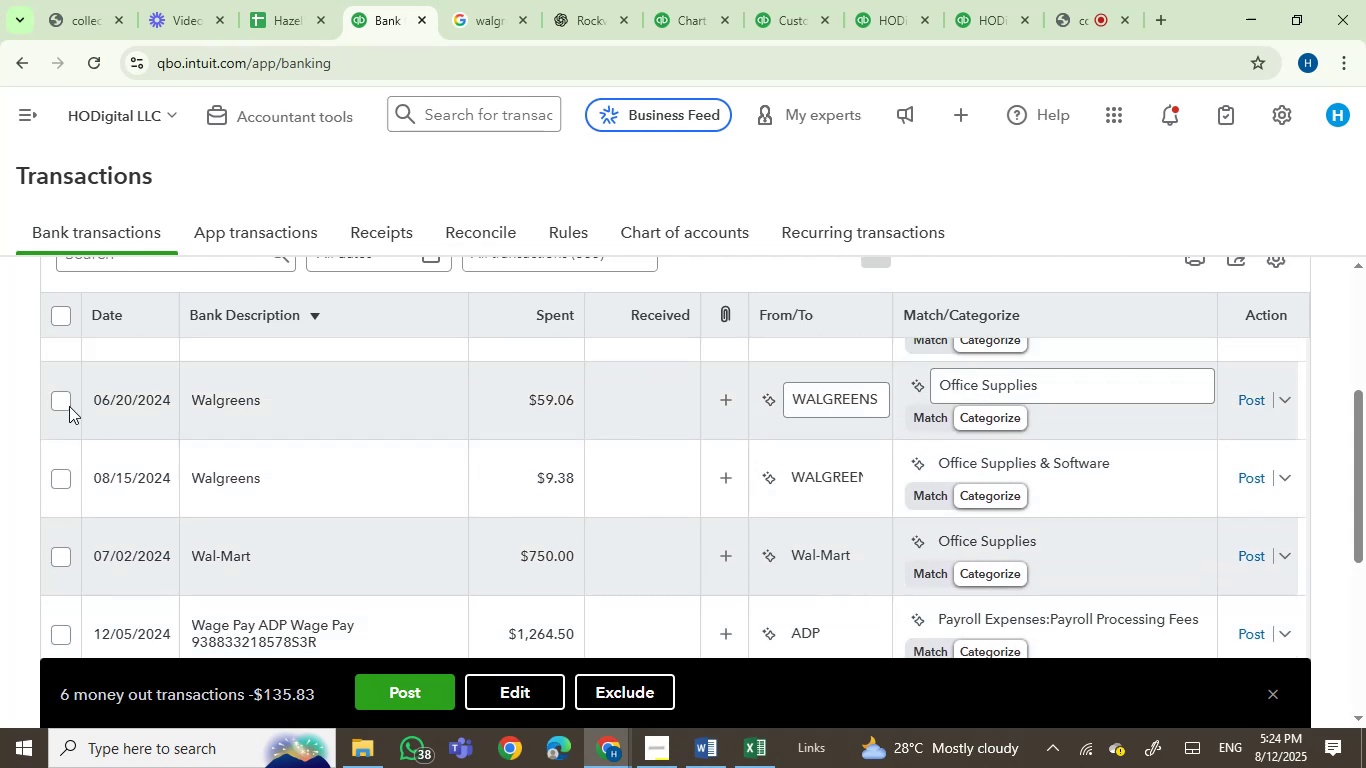 
left_click([63, 396])
 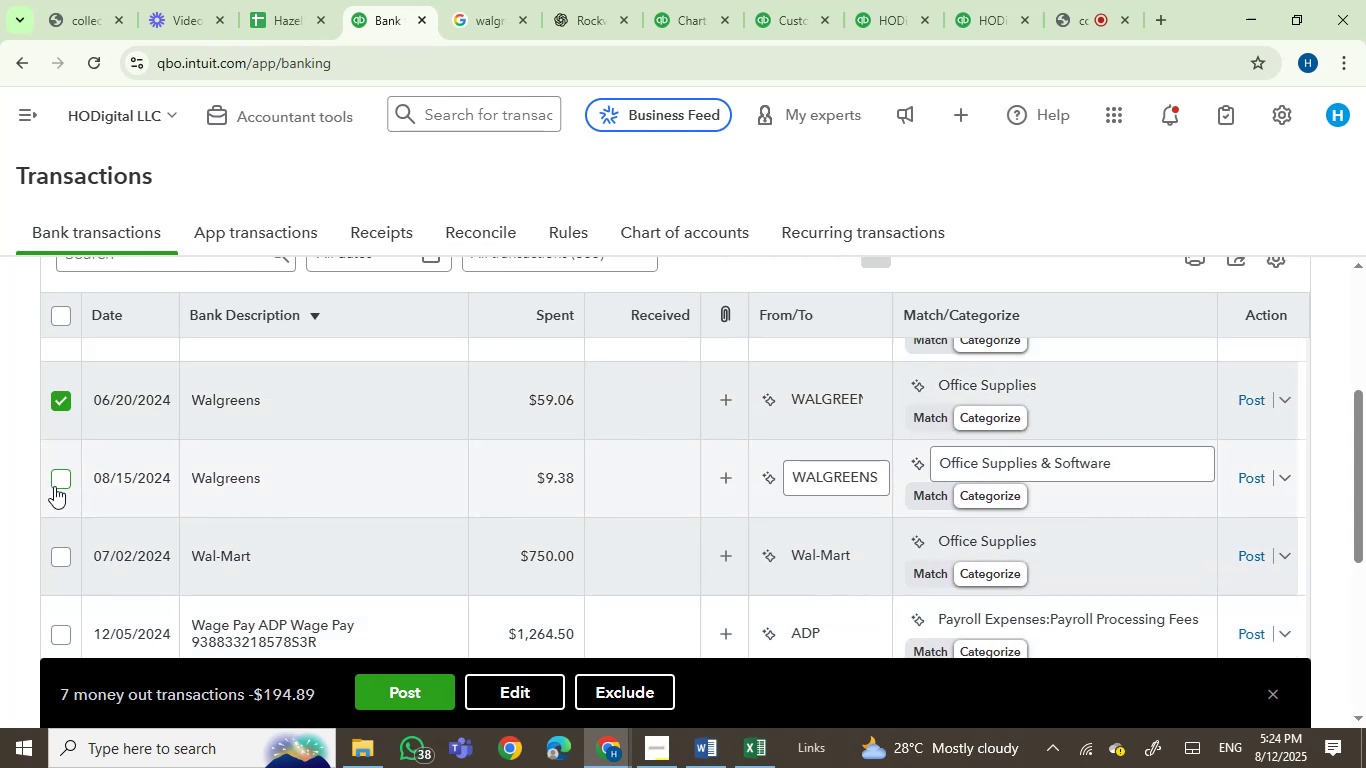 
left_click([56, 479])
 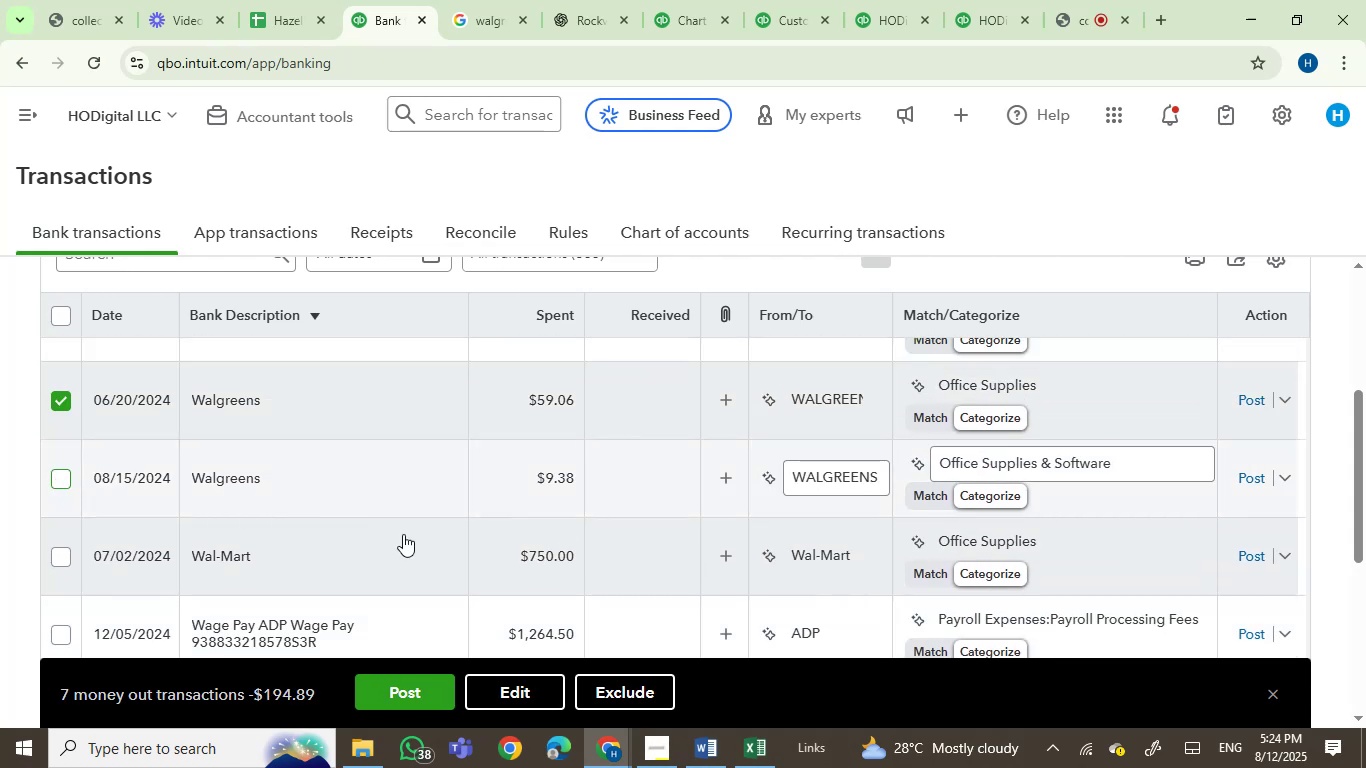 
scroll: coordinate [406, 525], scroll_direction: up, amount: 2.0
 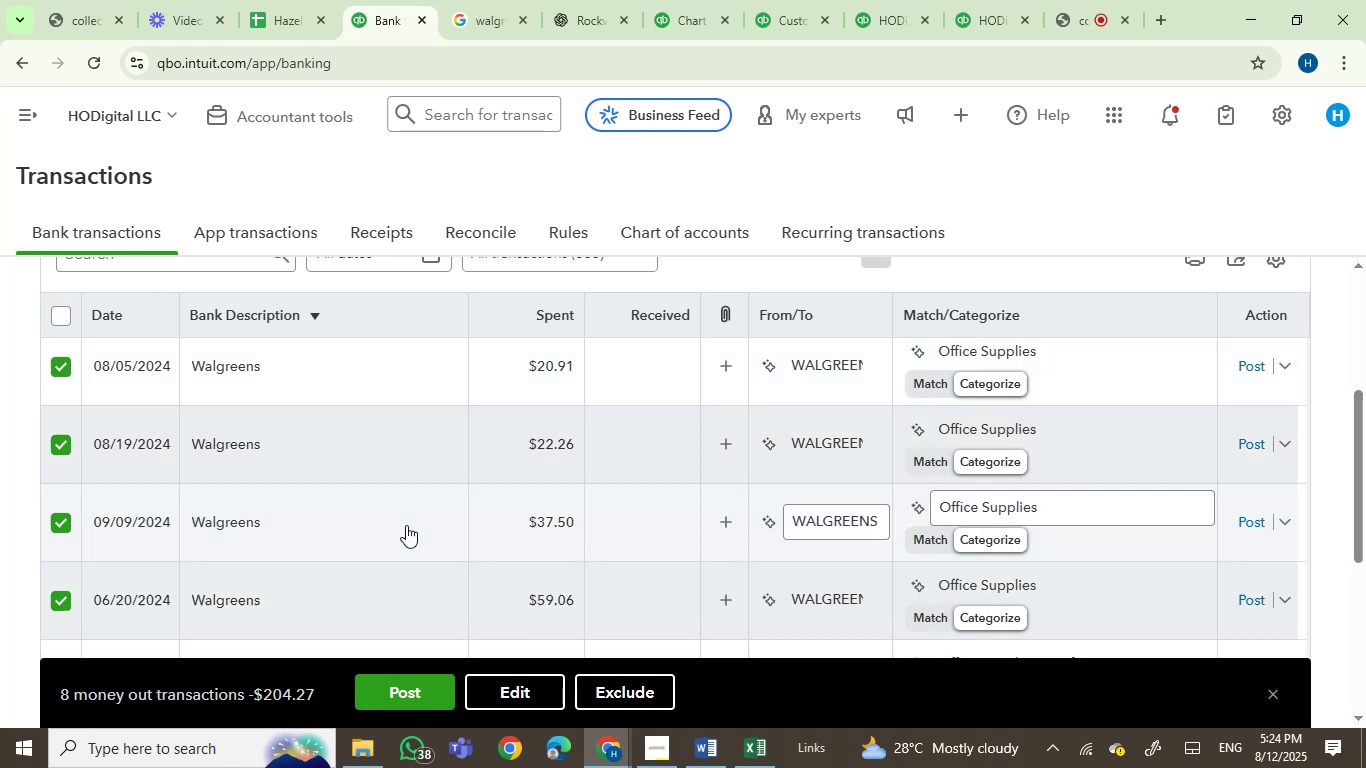 
scroll: coordinate [431, 574], scroll_direction: down, amount: 2.0
 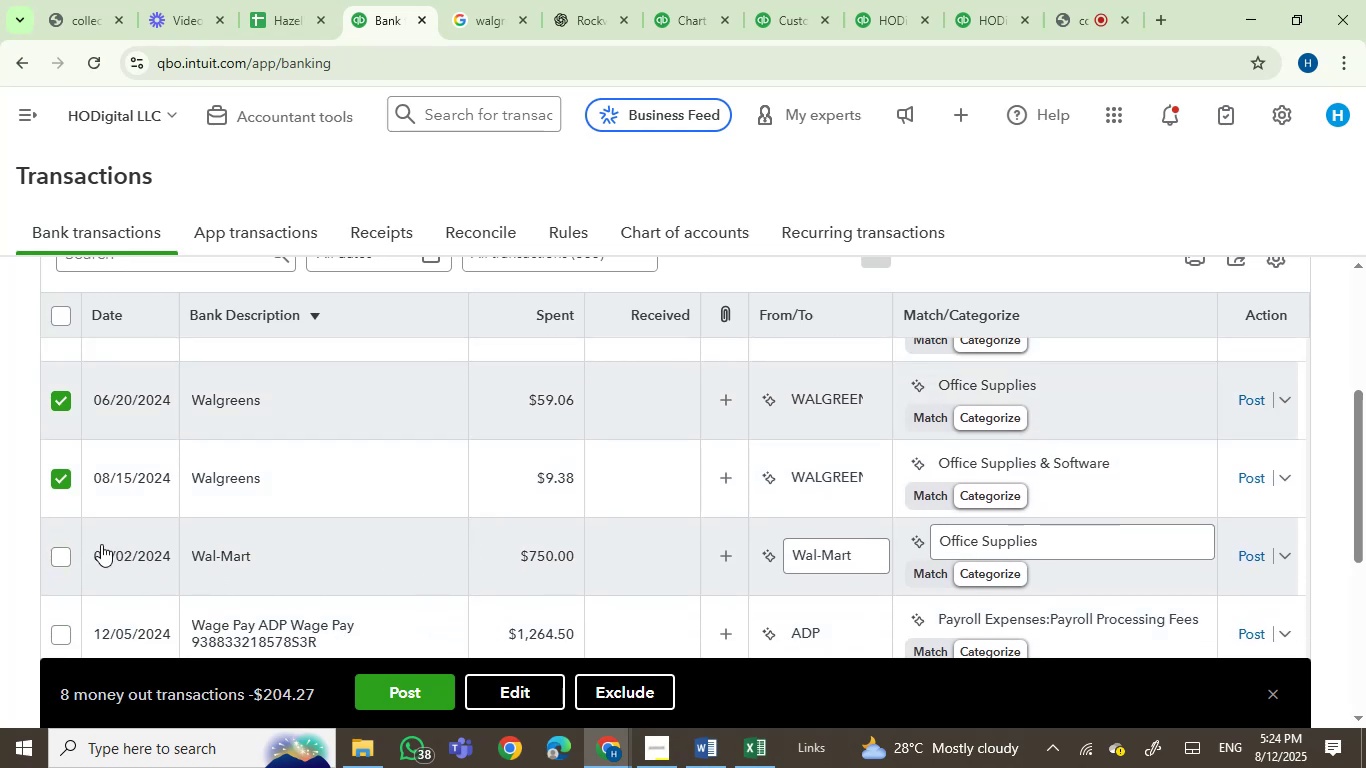 
left_click([54, 548])
 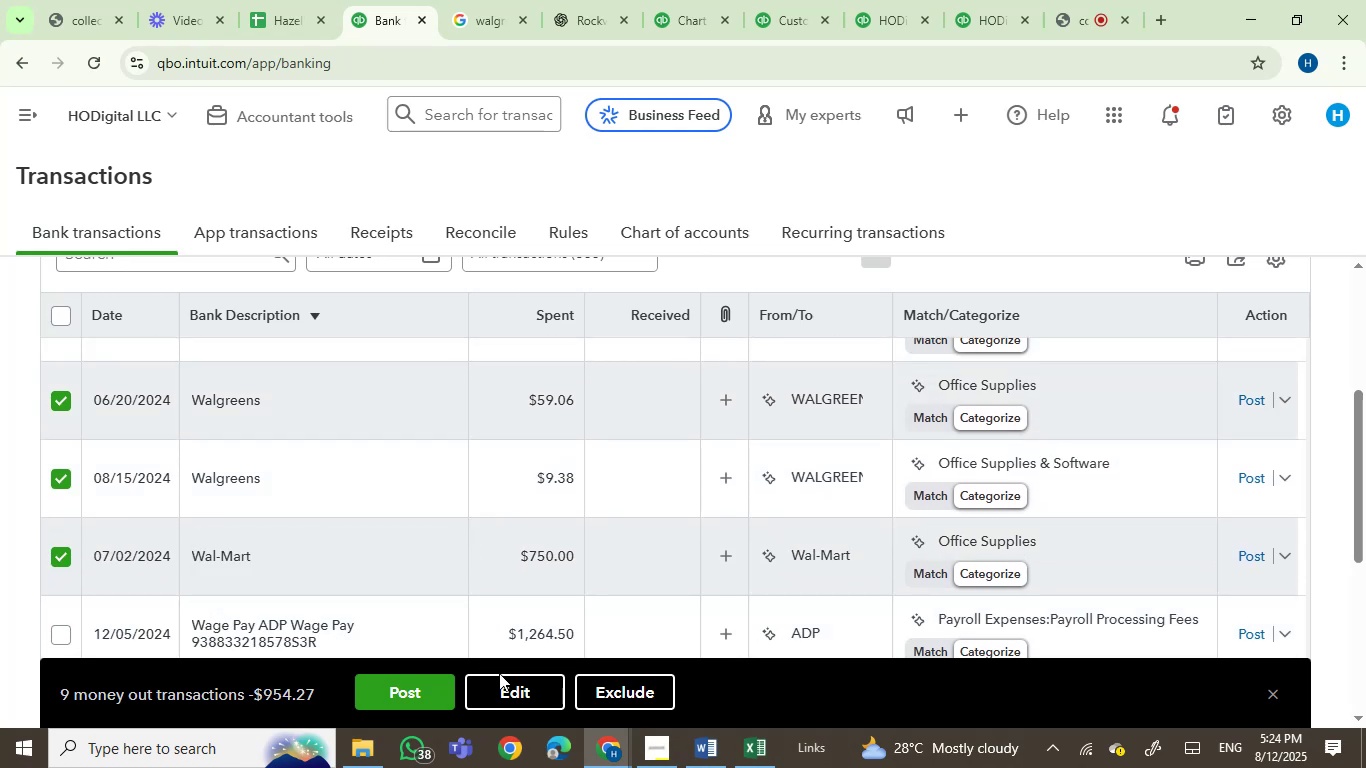 
left_click([504, 691])
 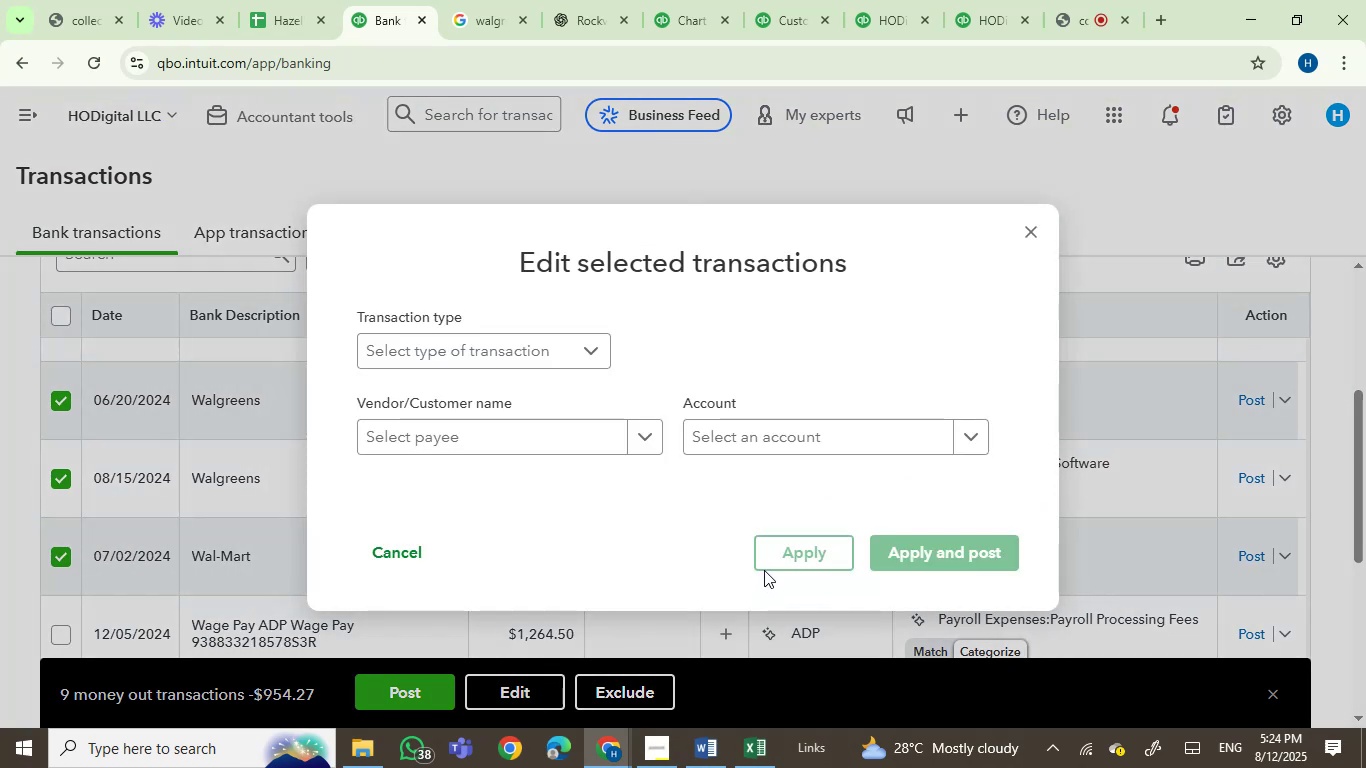 
left_click([811, 433])
 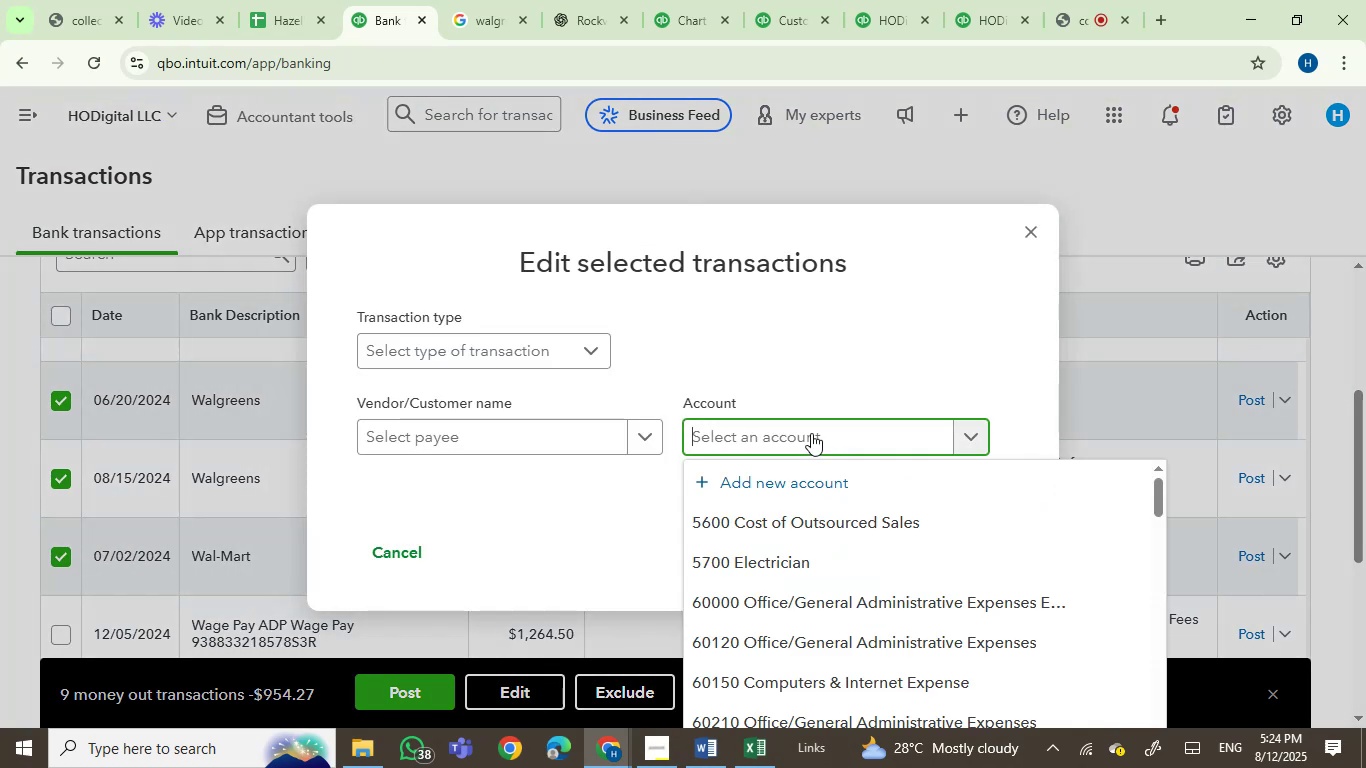 
type(OFF)
 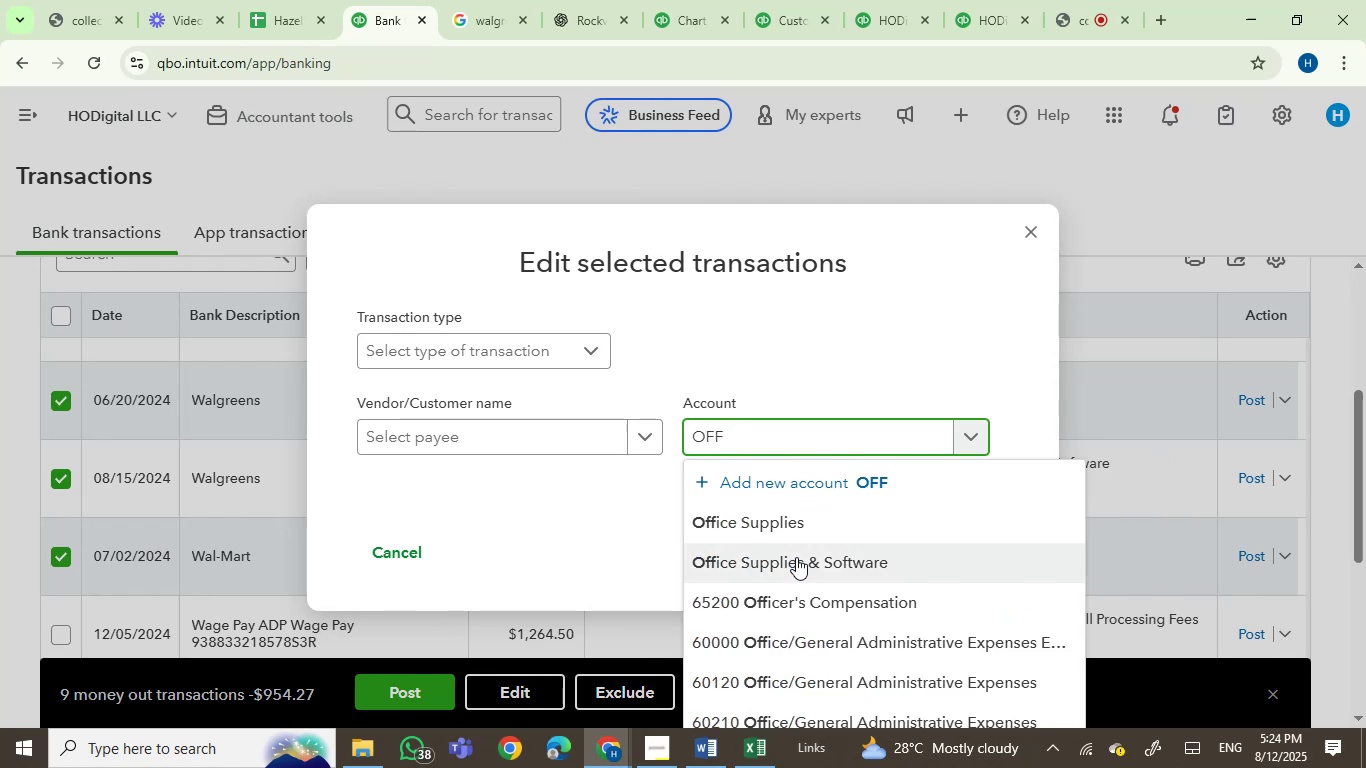 
left_click([784, 526])
 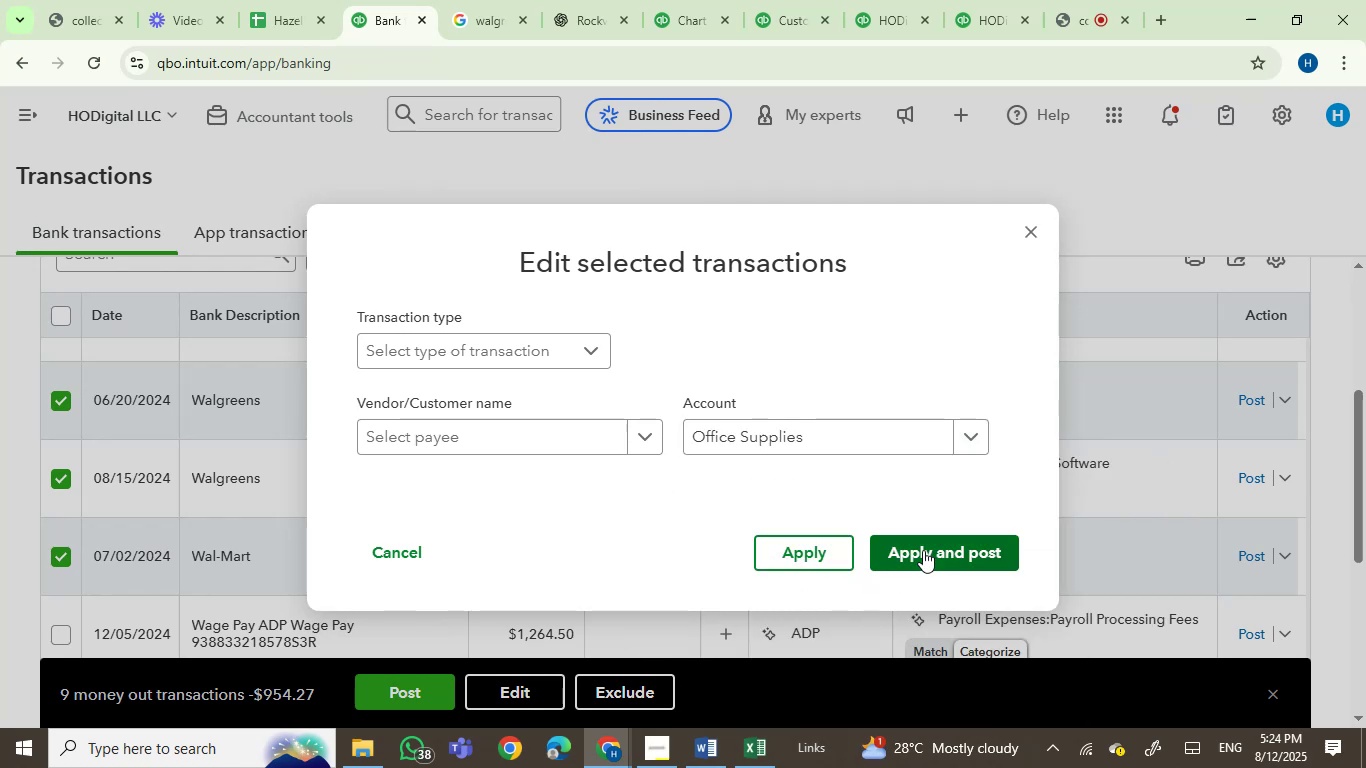 
left_click([923, 550])
 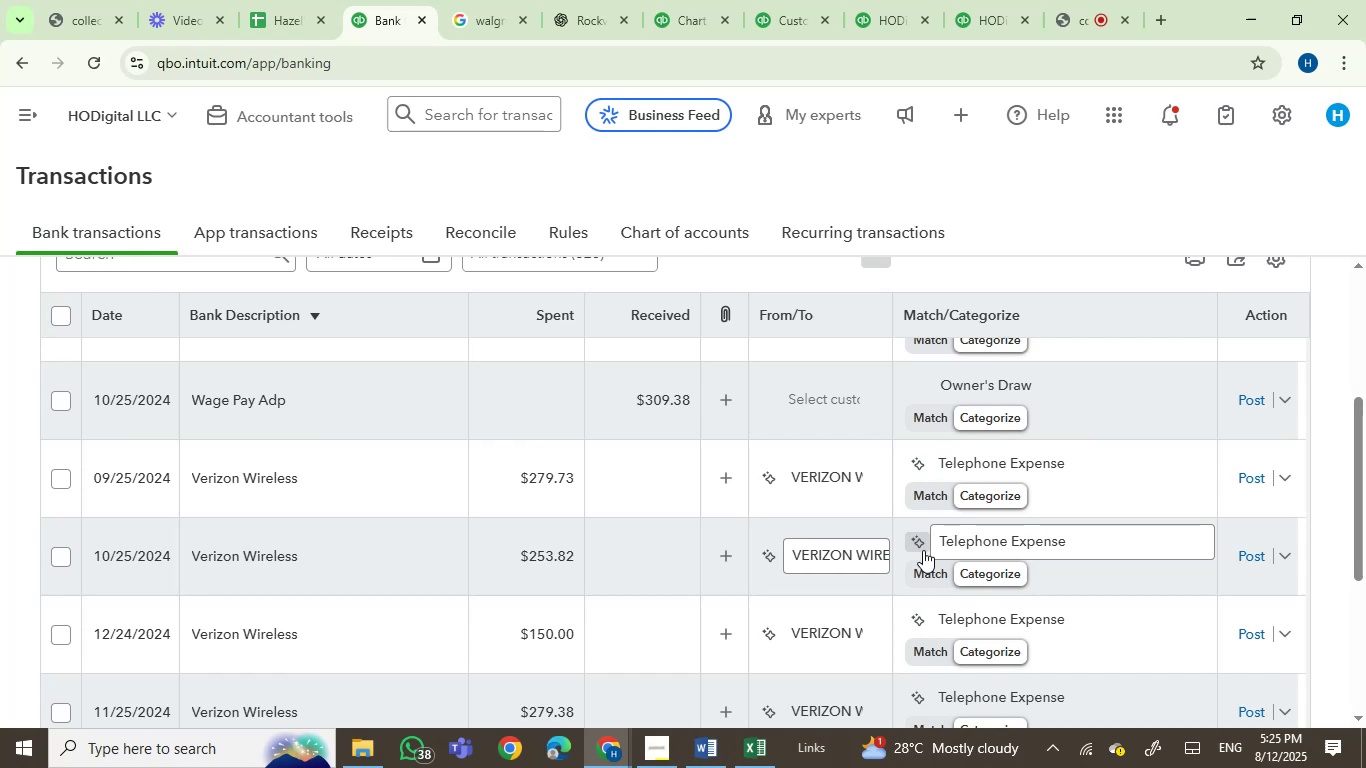 
wait(23.2)
 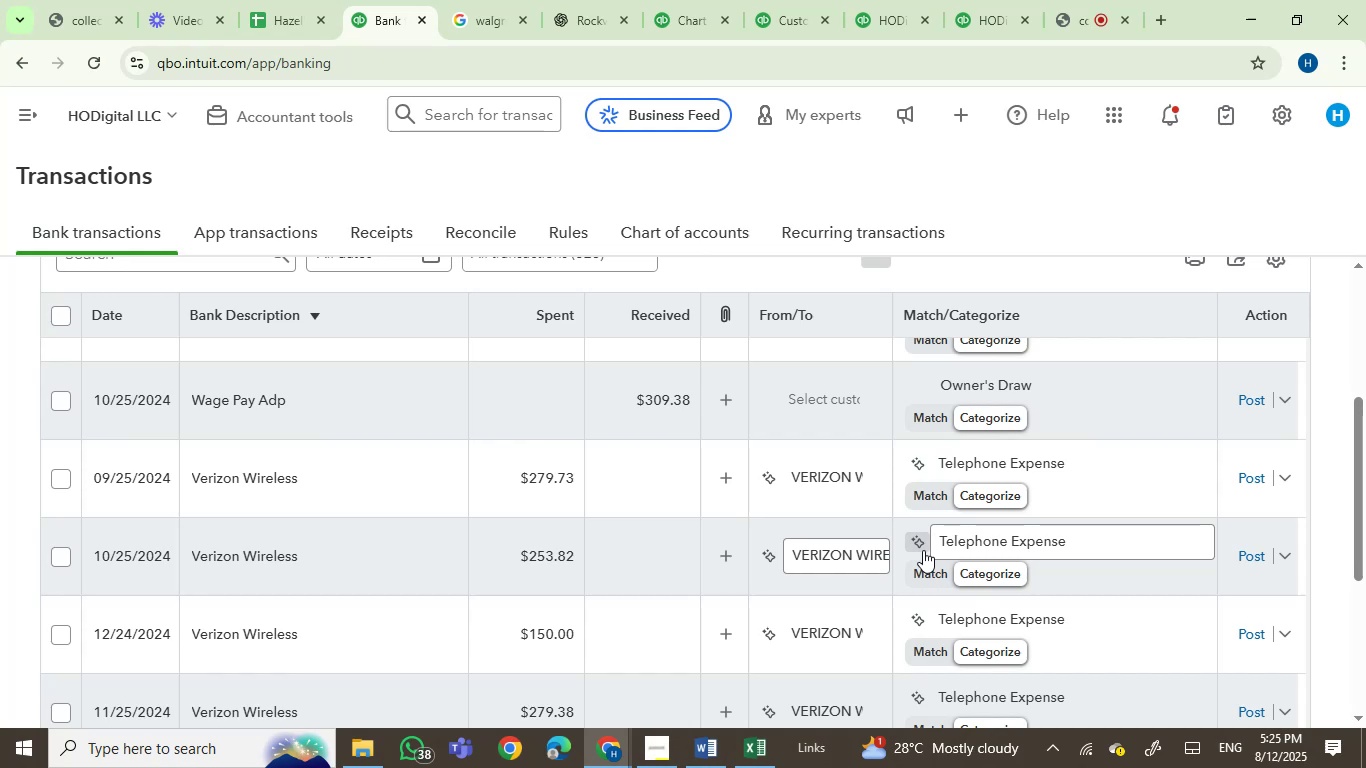 
left_click([65, 481])
 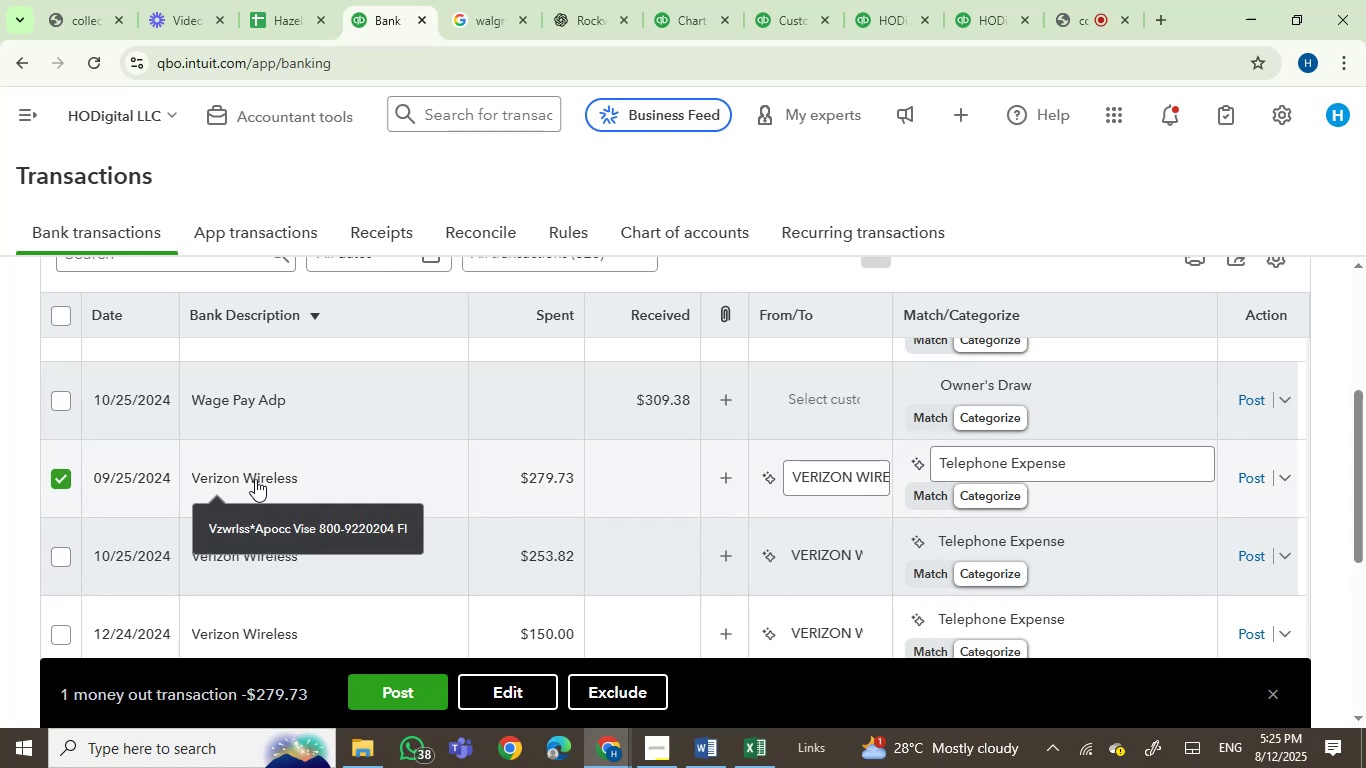 
wait(10.4)
 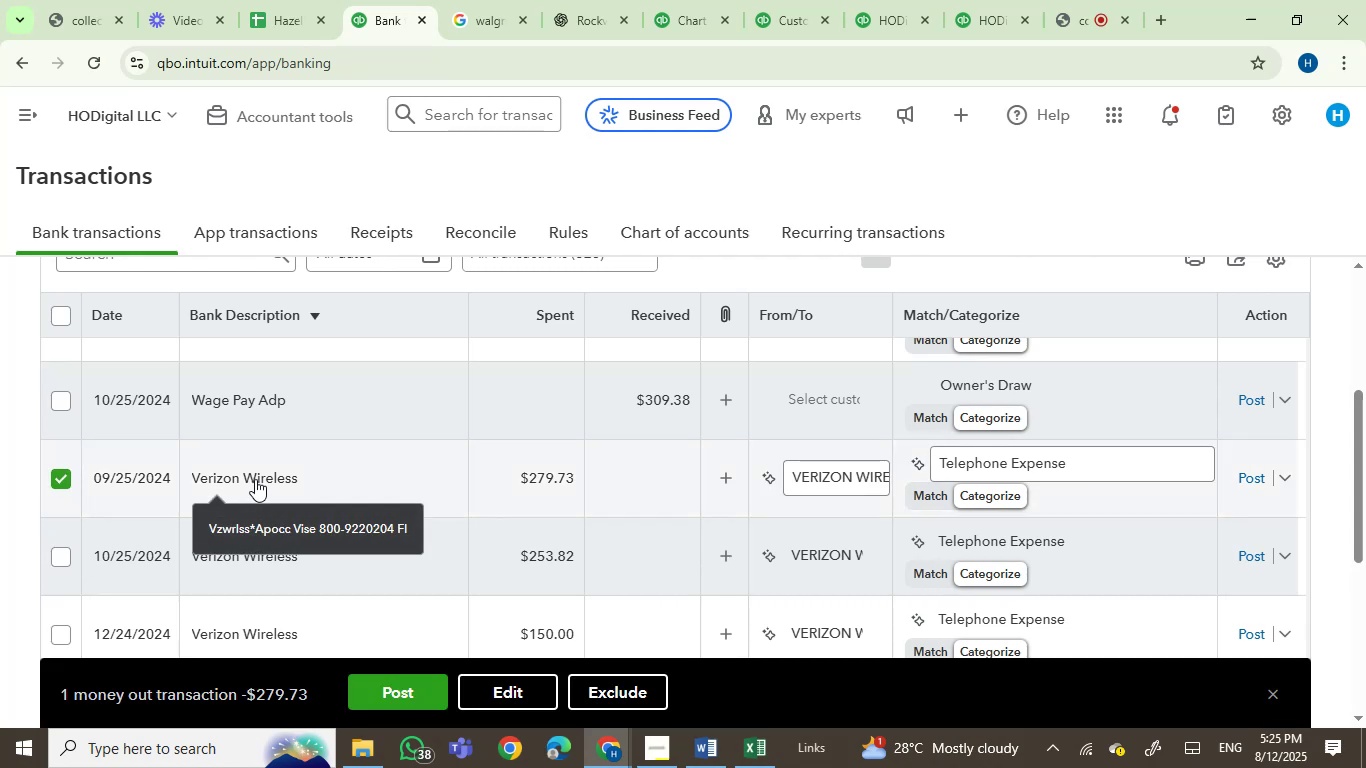 
left_click([55, 551])
 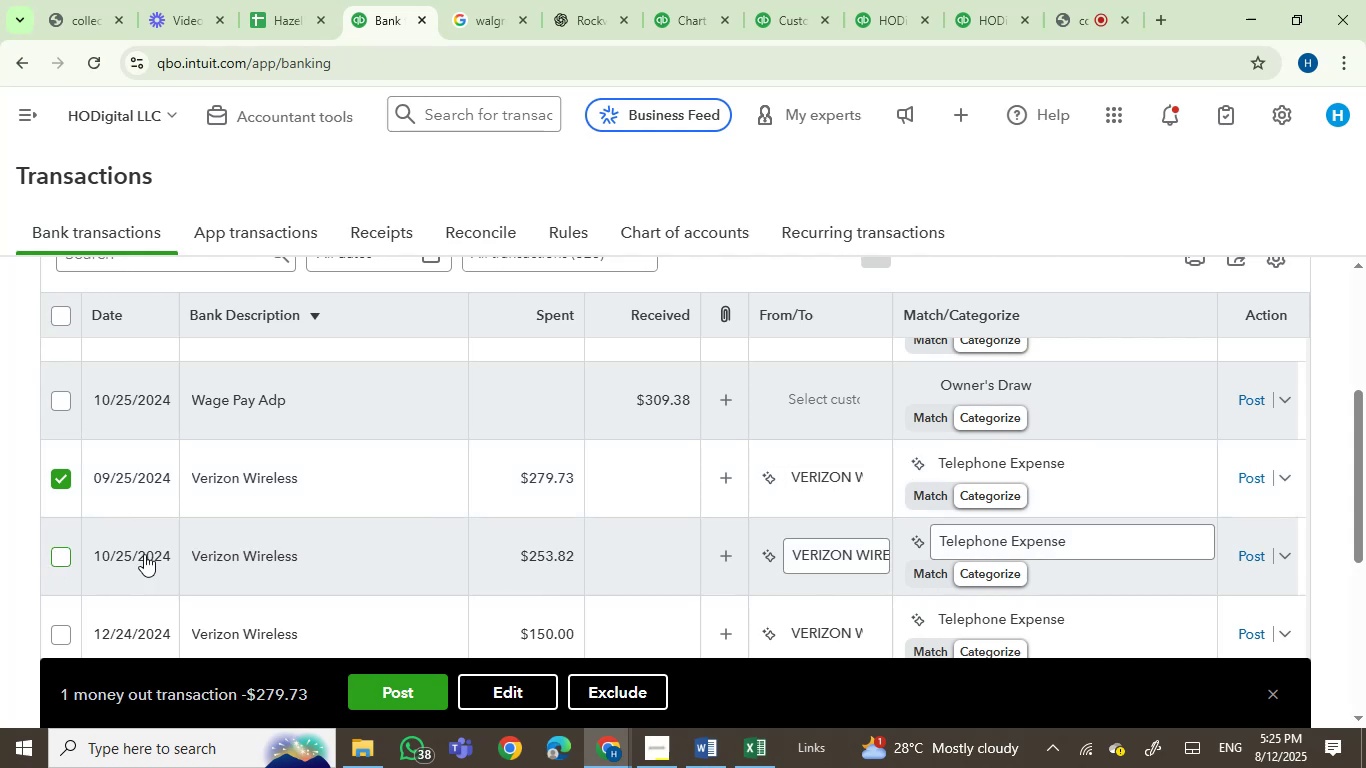 
scroll: coordinate [215, 557], scroll_direction: down, amount: 1.0
 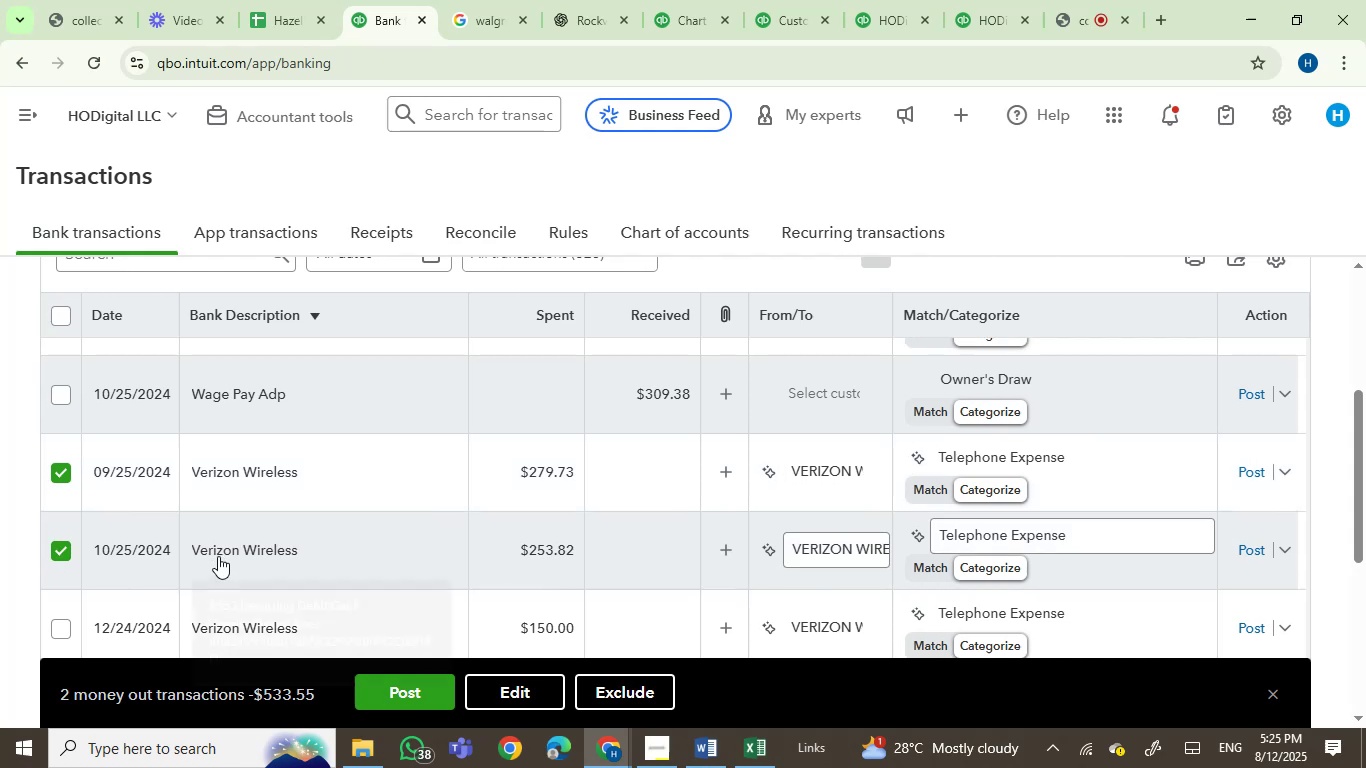 
mouse_move([260, 541])
 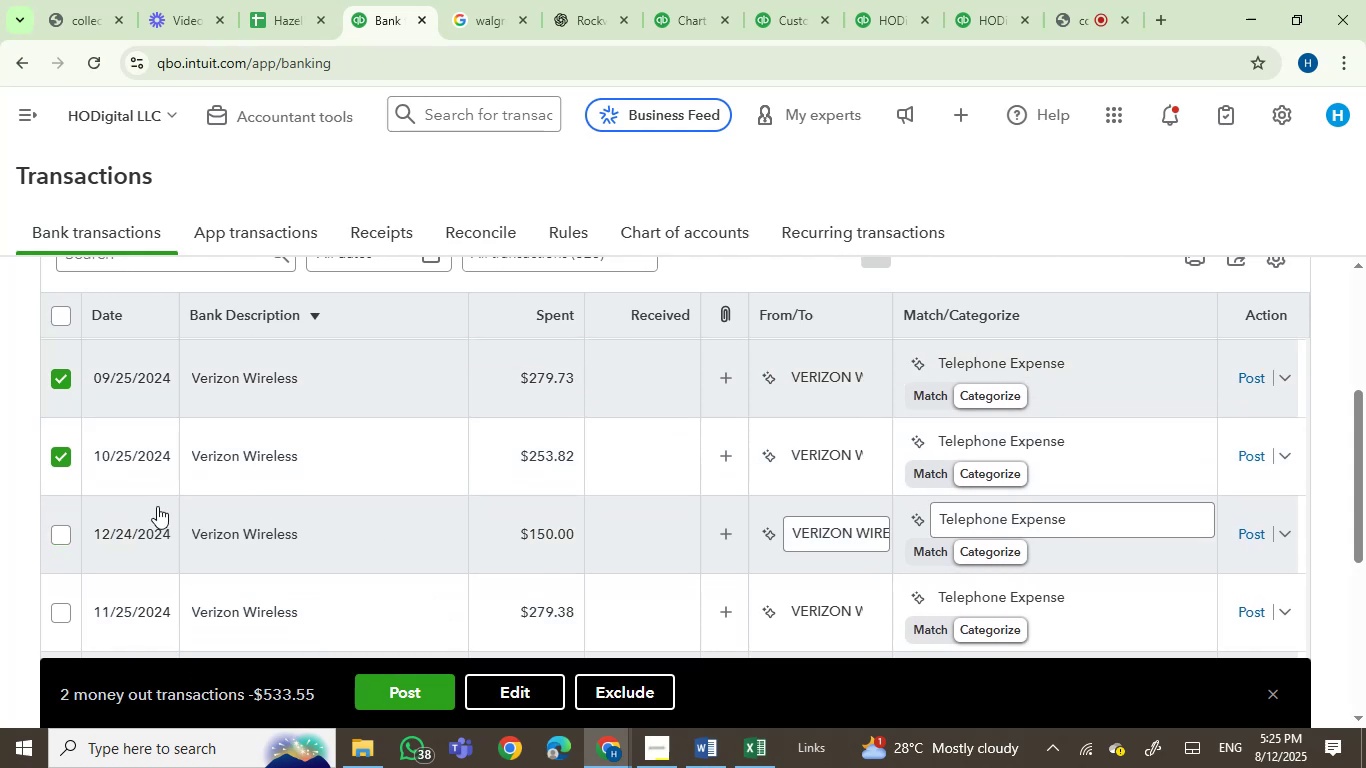 
left_click([63, 528])
 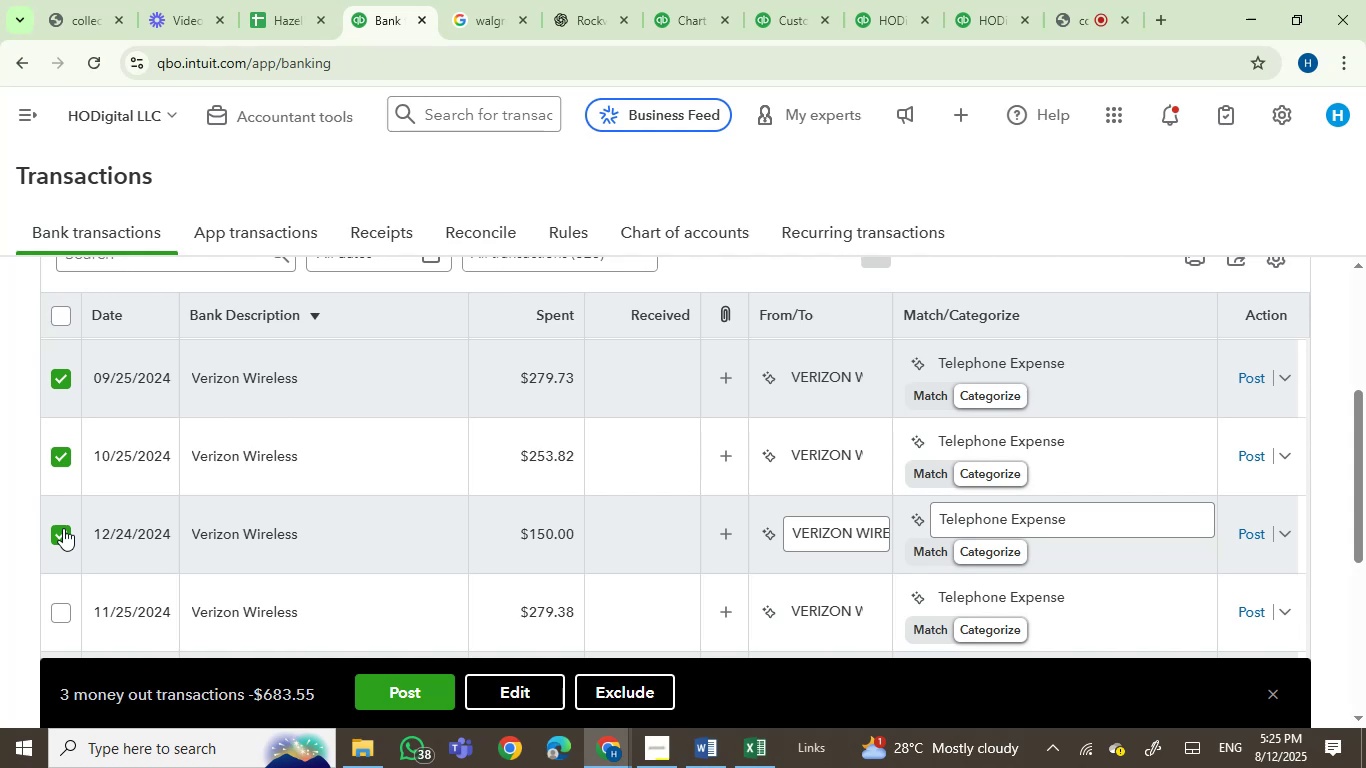 
wait(17.38)
 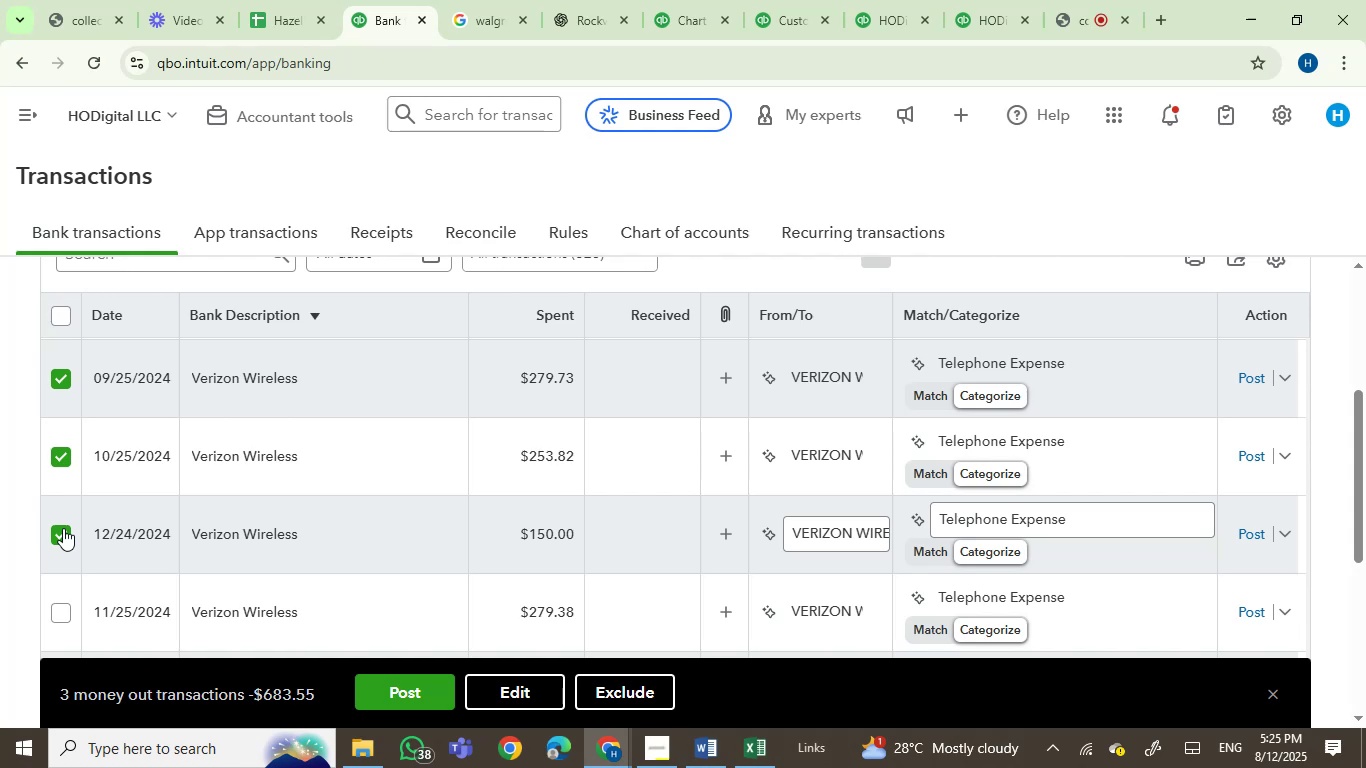 
left_click([59, 607])
 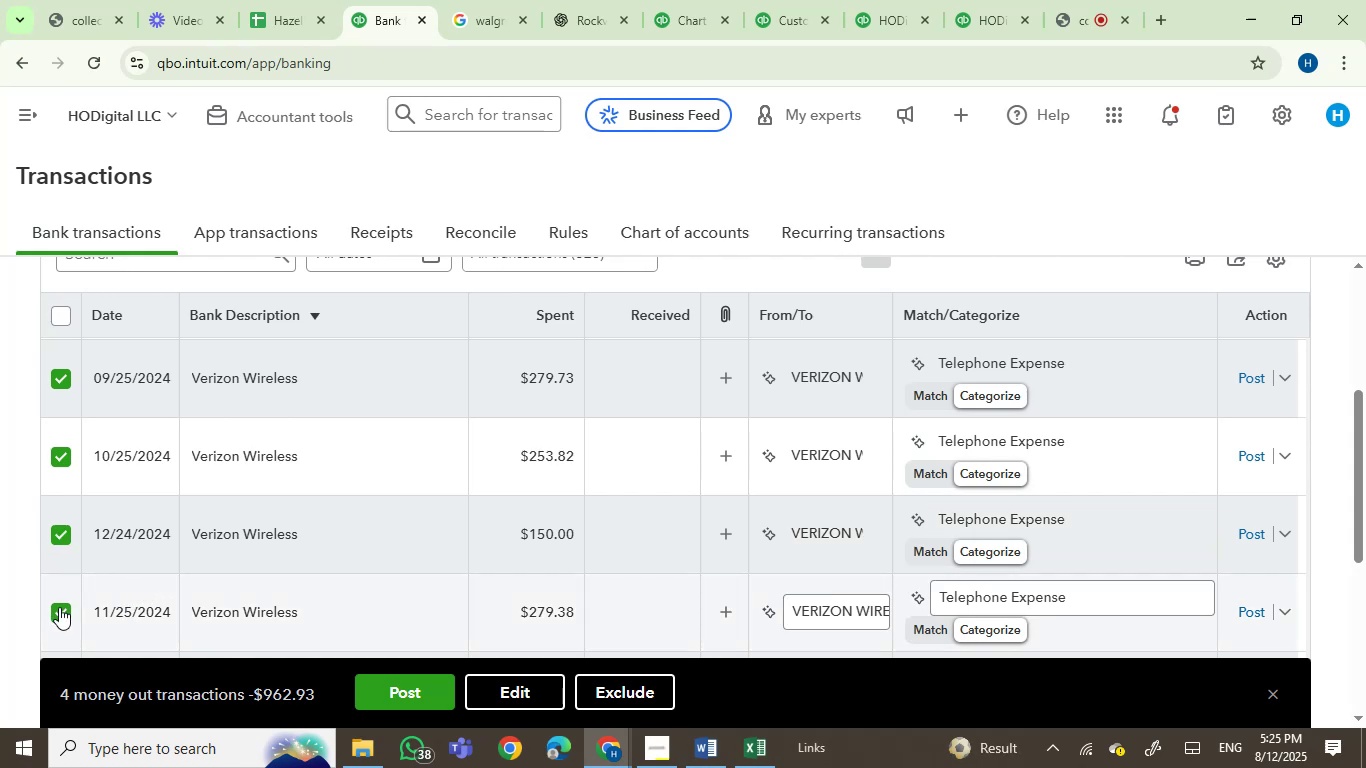 
wait(8.13)
 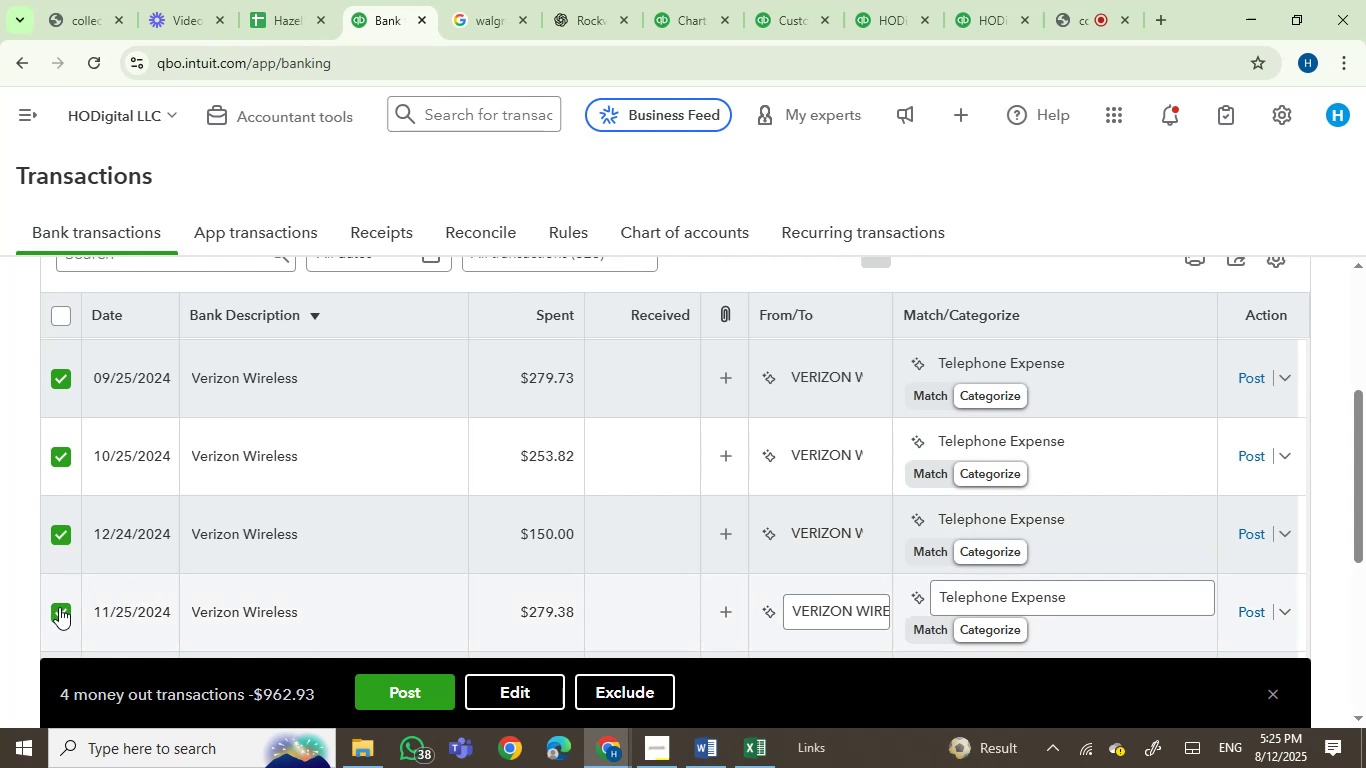 
scroll: coordinate [286, 570], scroll_direction: down, amount: 2.0
 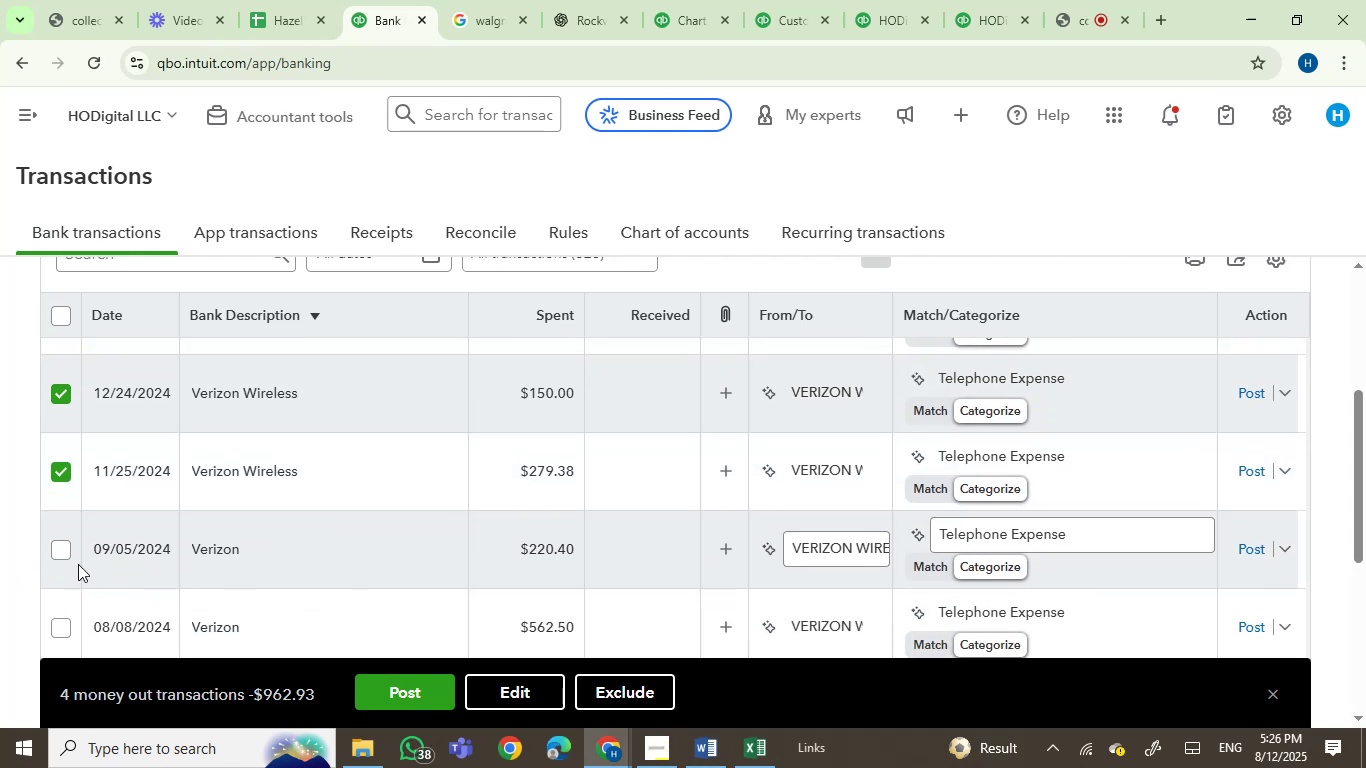 
left_click([67, 551])
 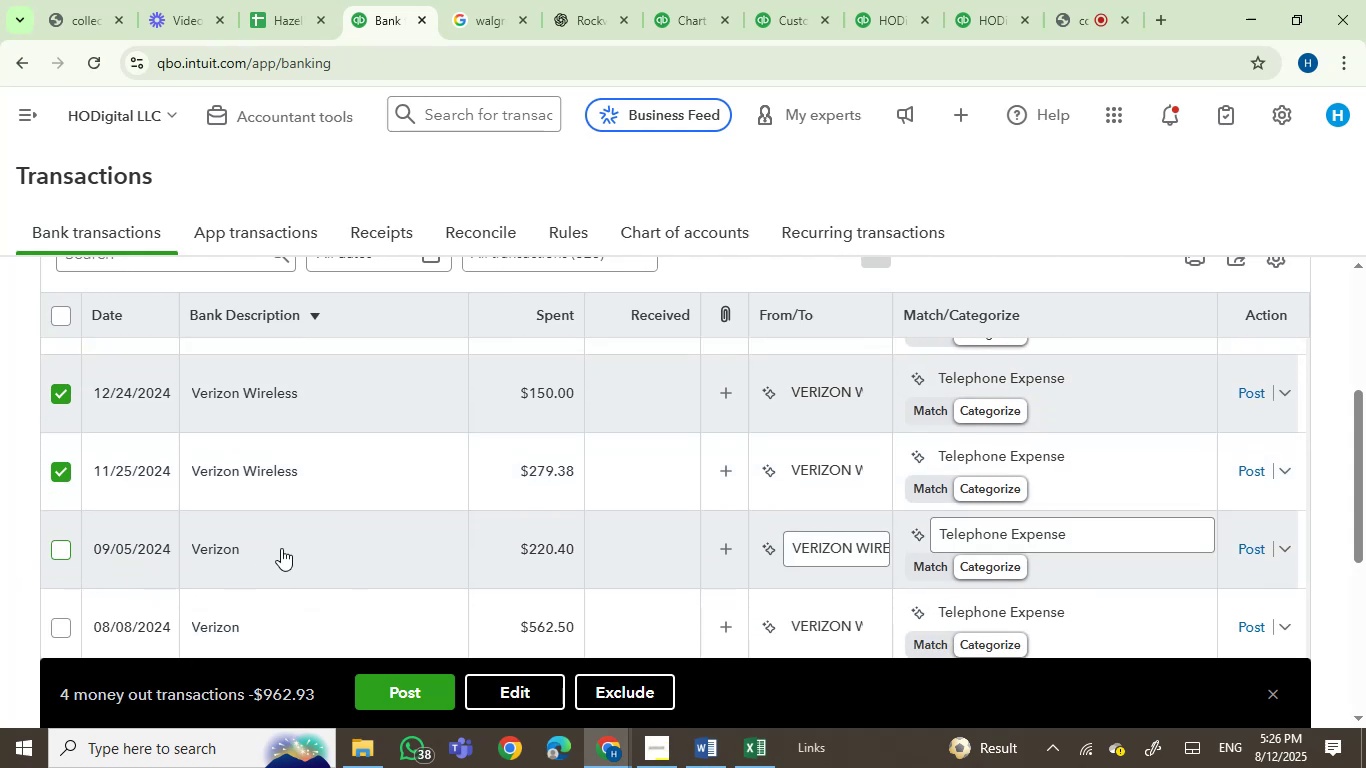 
mouse_move([217, 547])
 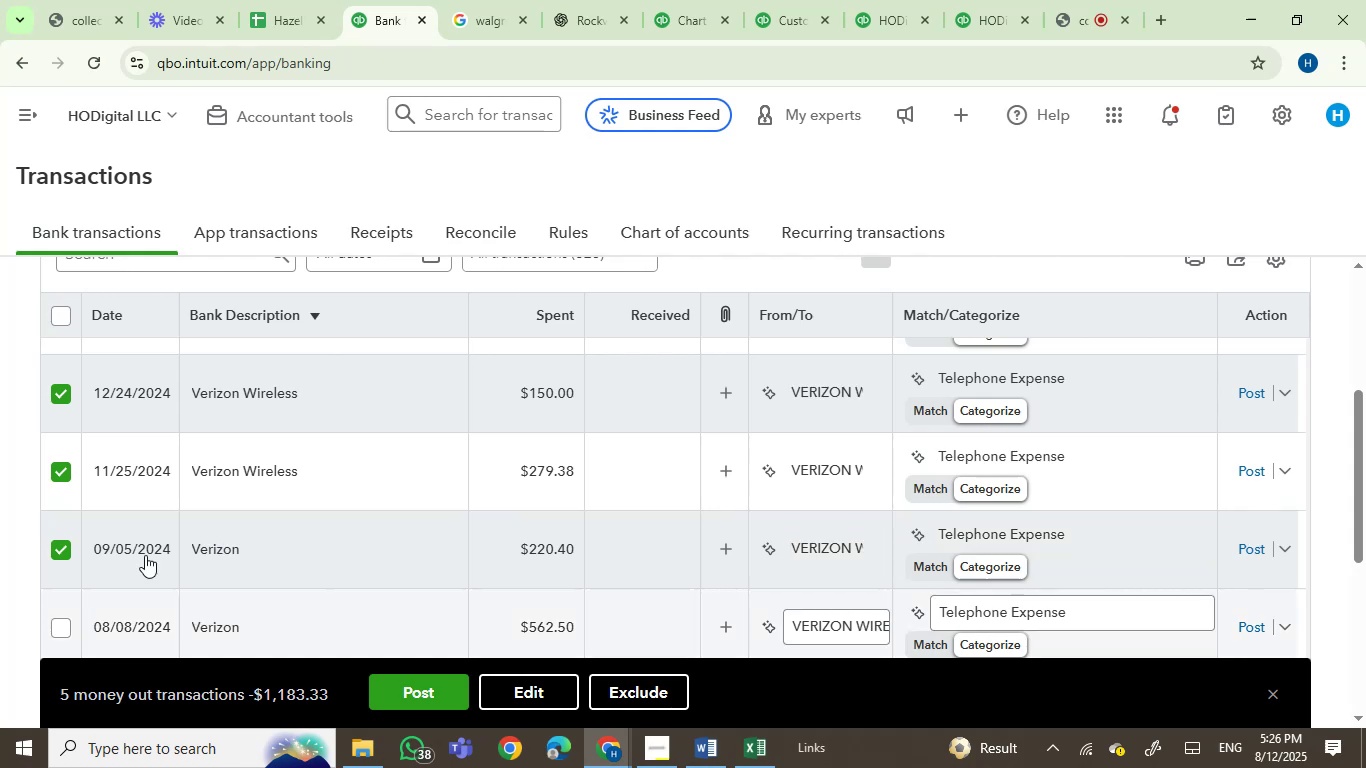 
scroll: coordinate [278, 494], scroll_direction: up, amount: 3.0
 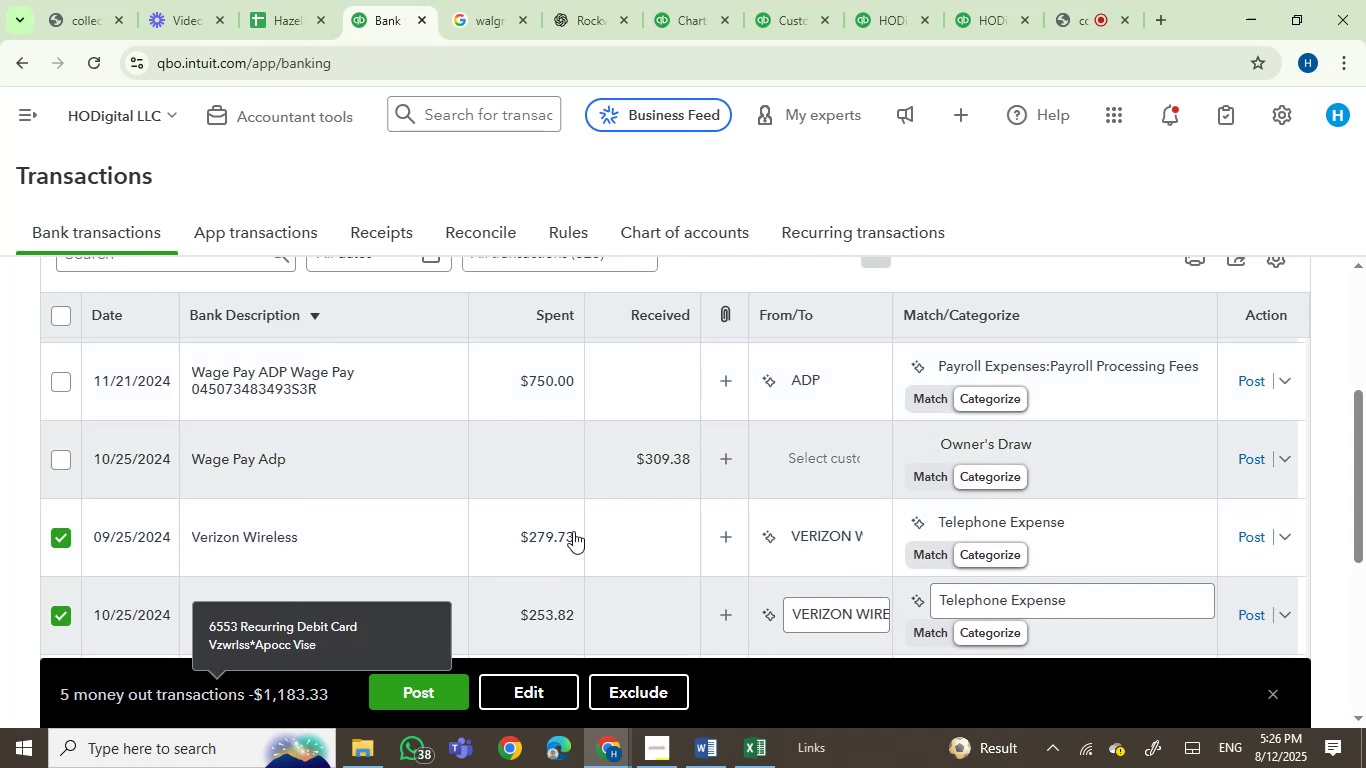 
scroll: coordinate [571, 537], scroll_direction: down, amount: 3.0
 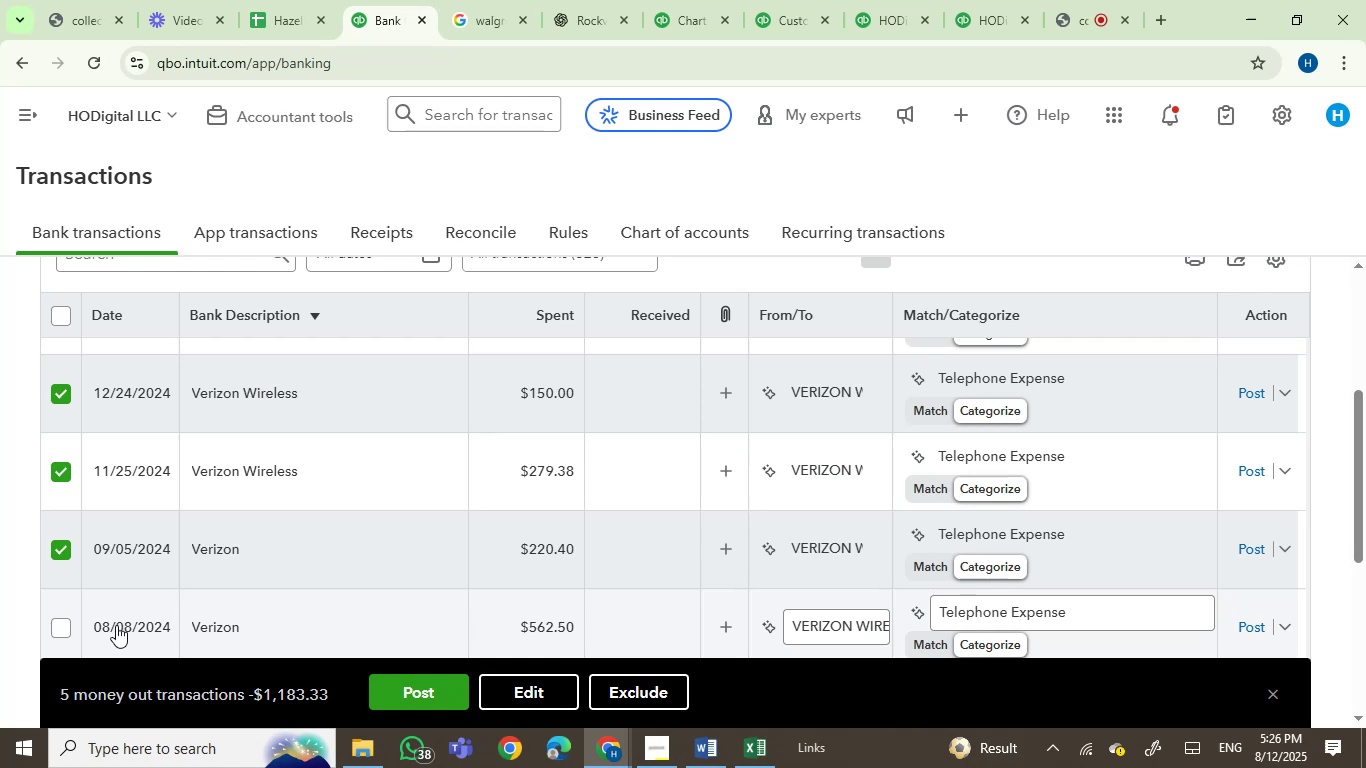 
left_click([66, 628])
 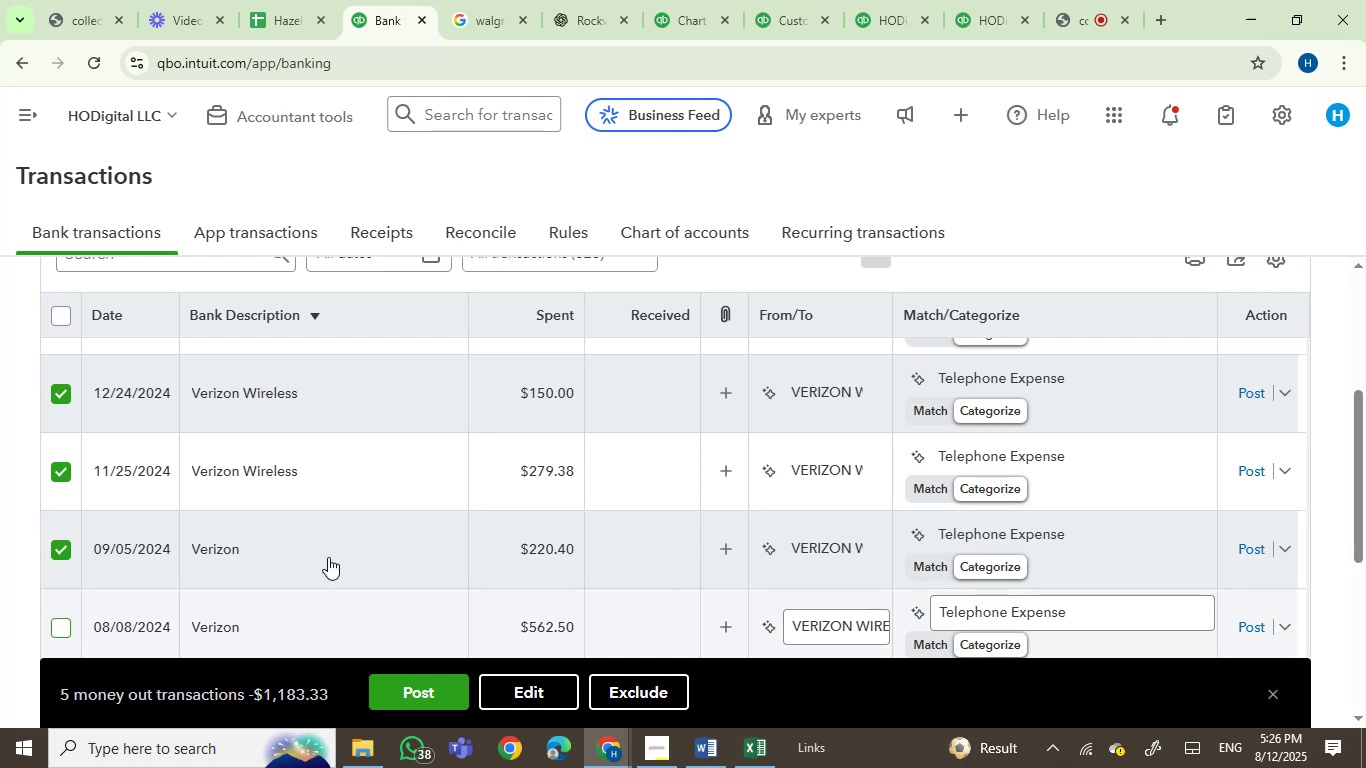 
scroll: coordinate [404, 555], scroll_direction: down, amount: 3.0
 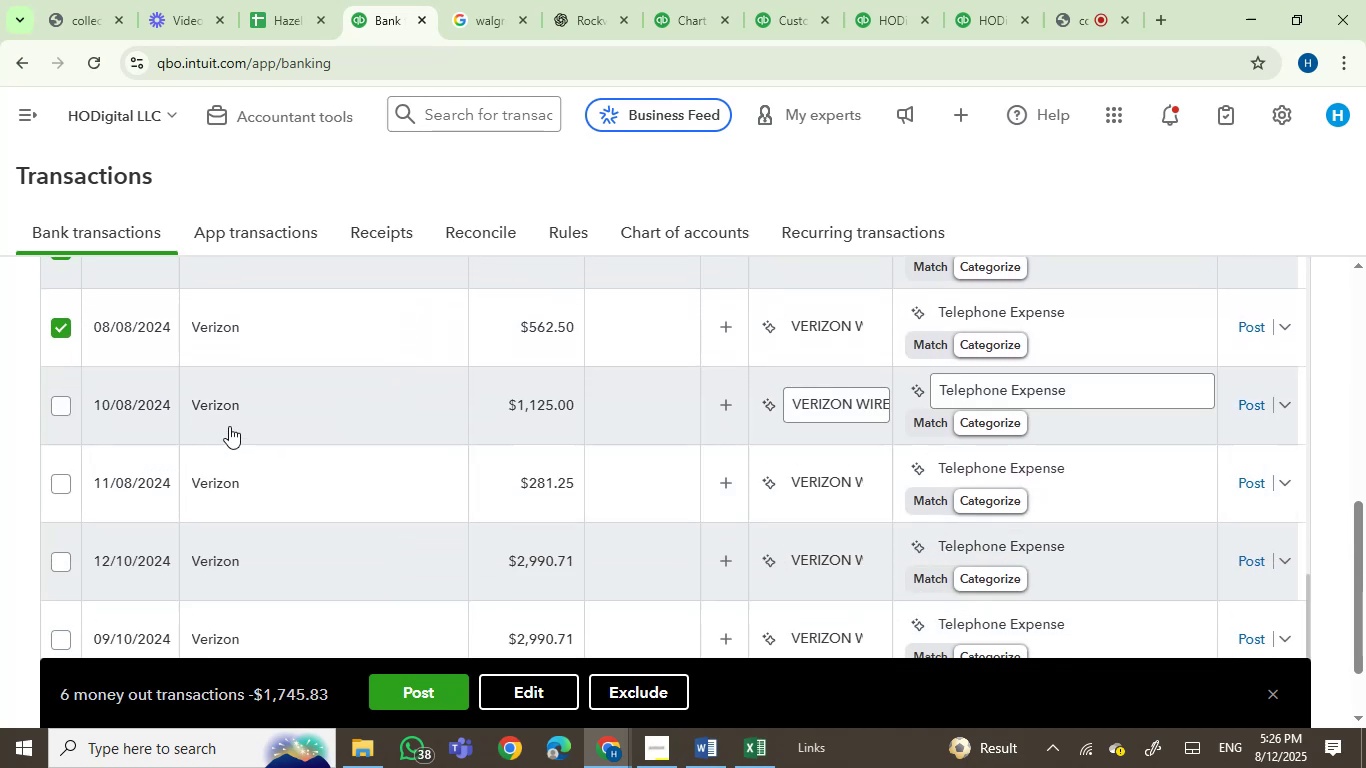 
mouse_move([207, 400])
 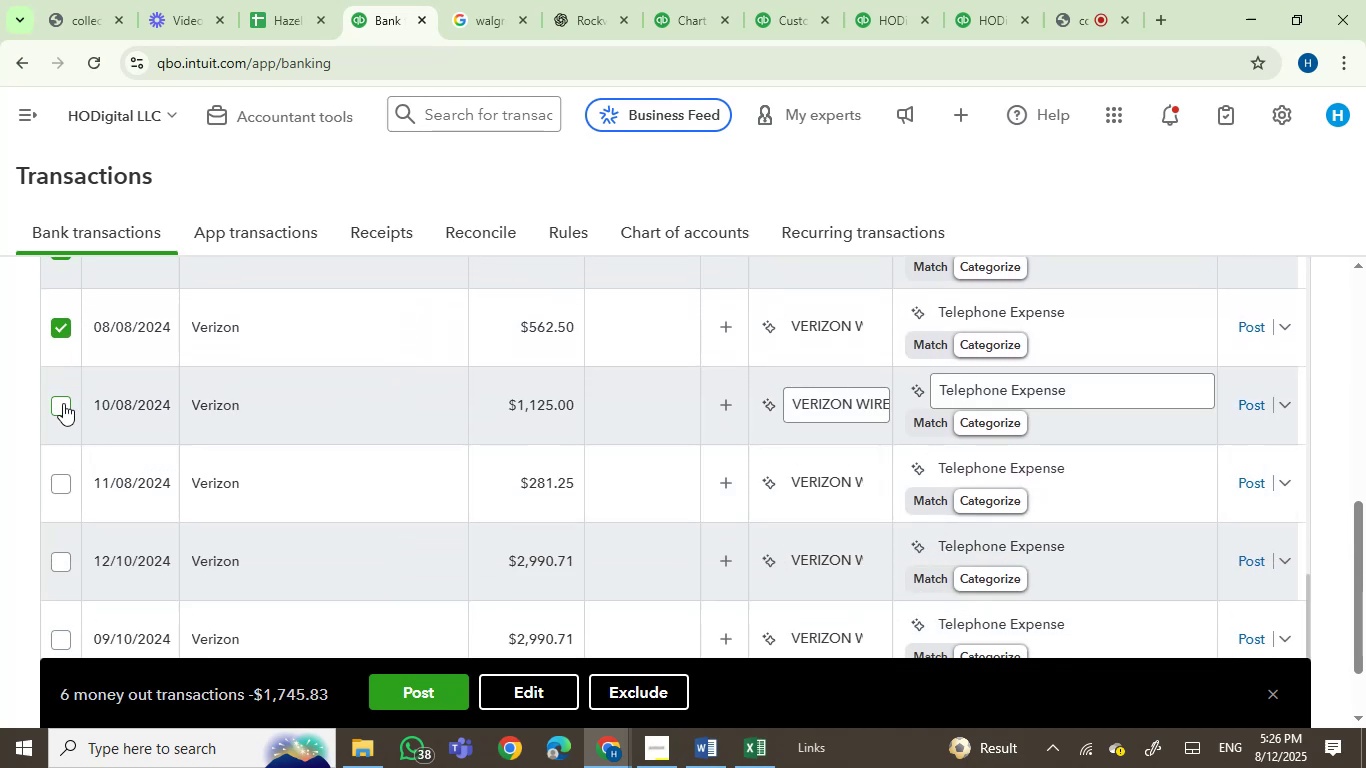 
left_click([61, 403])
 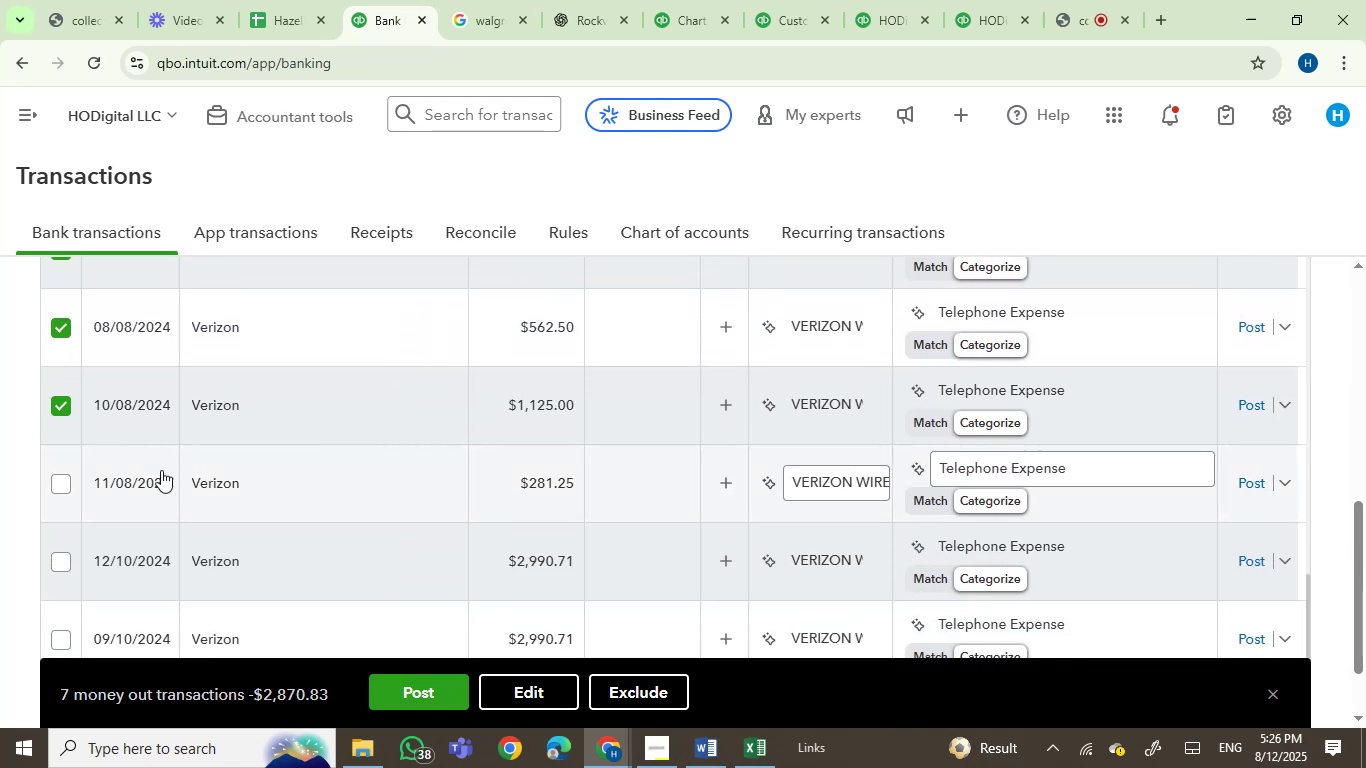 
mouse_move([174, 480])
 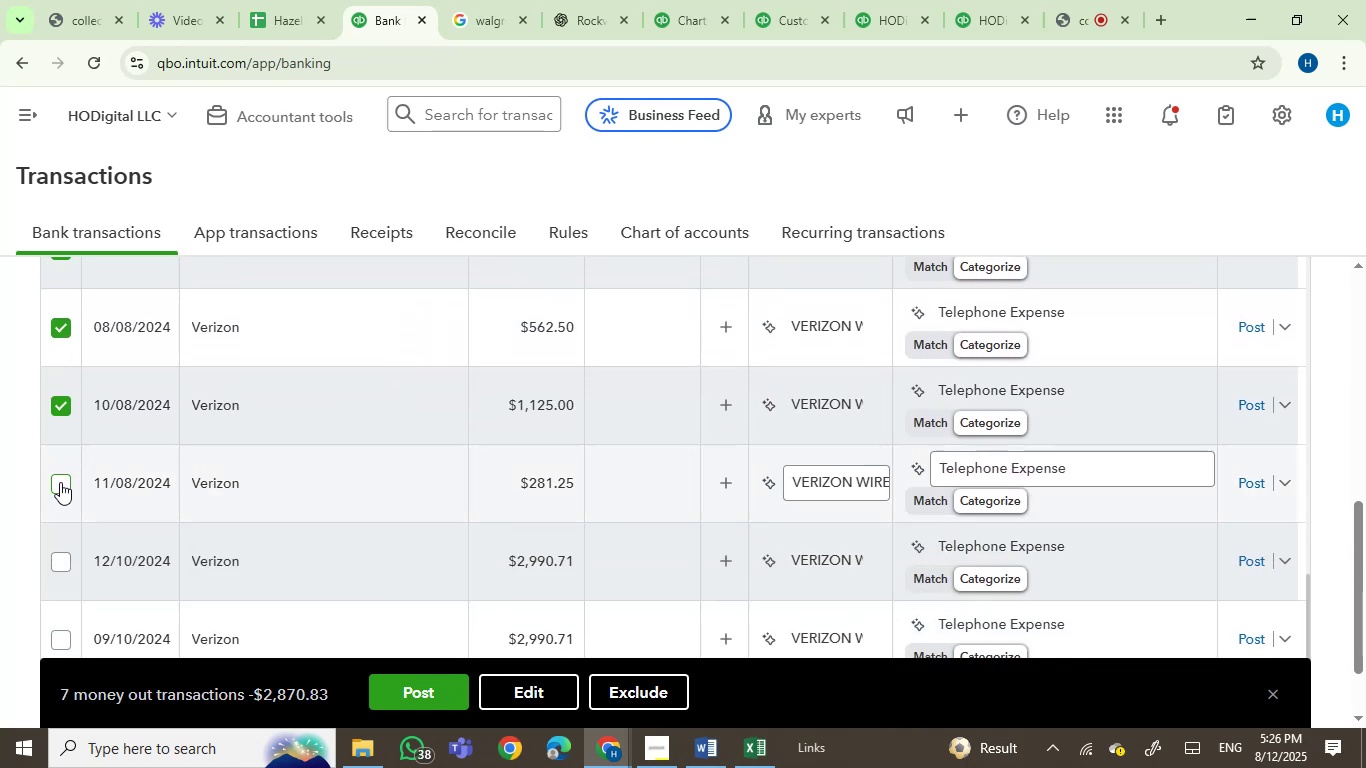 
left_click([59, 482])
 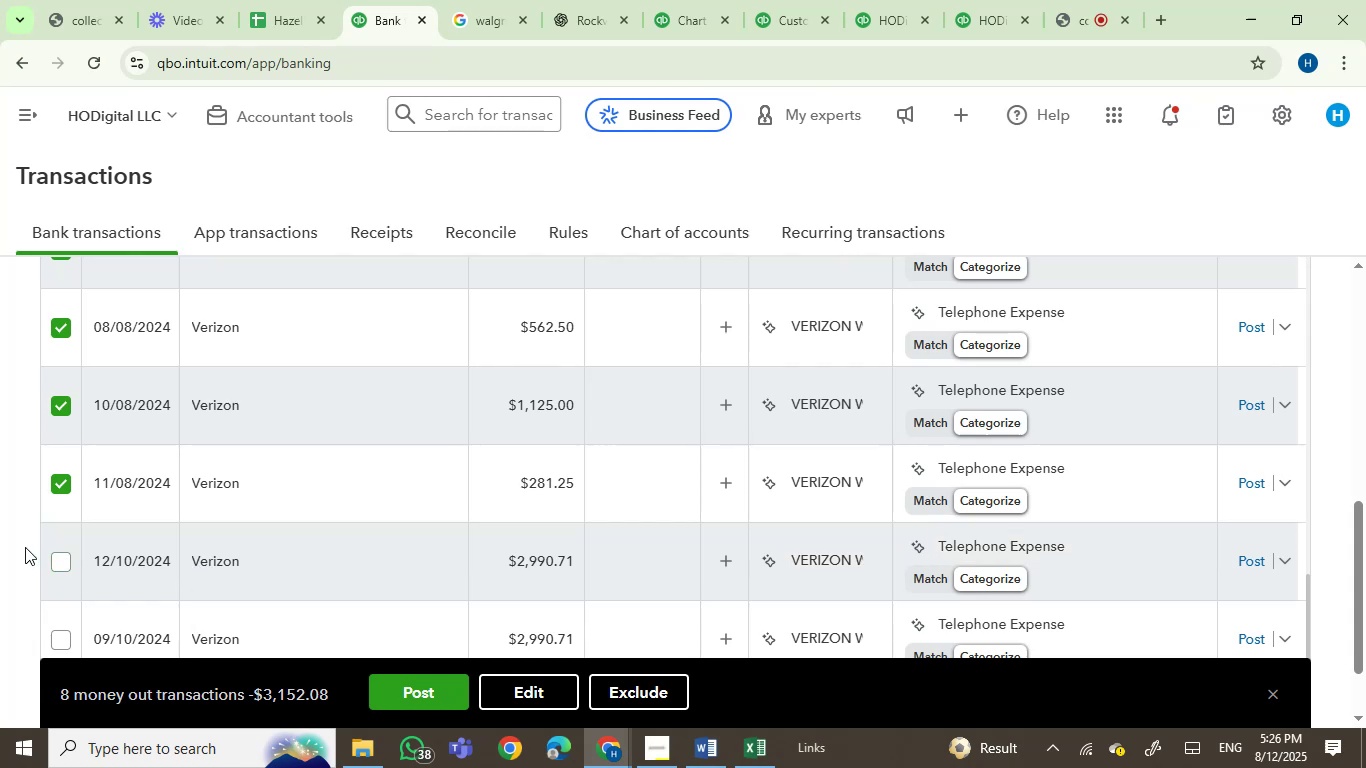 
left_click([52, 560])
 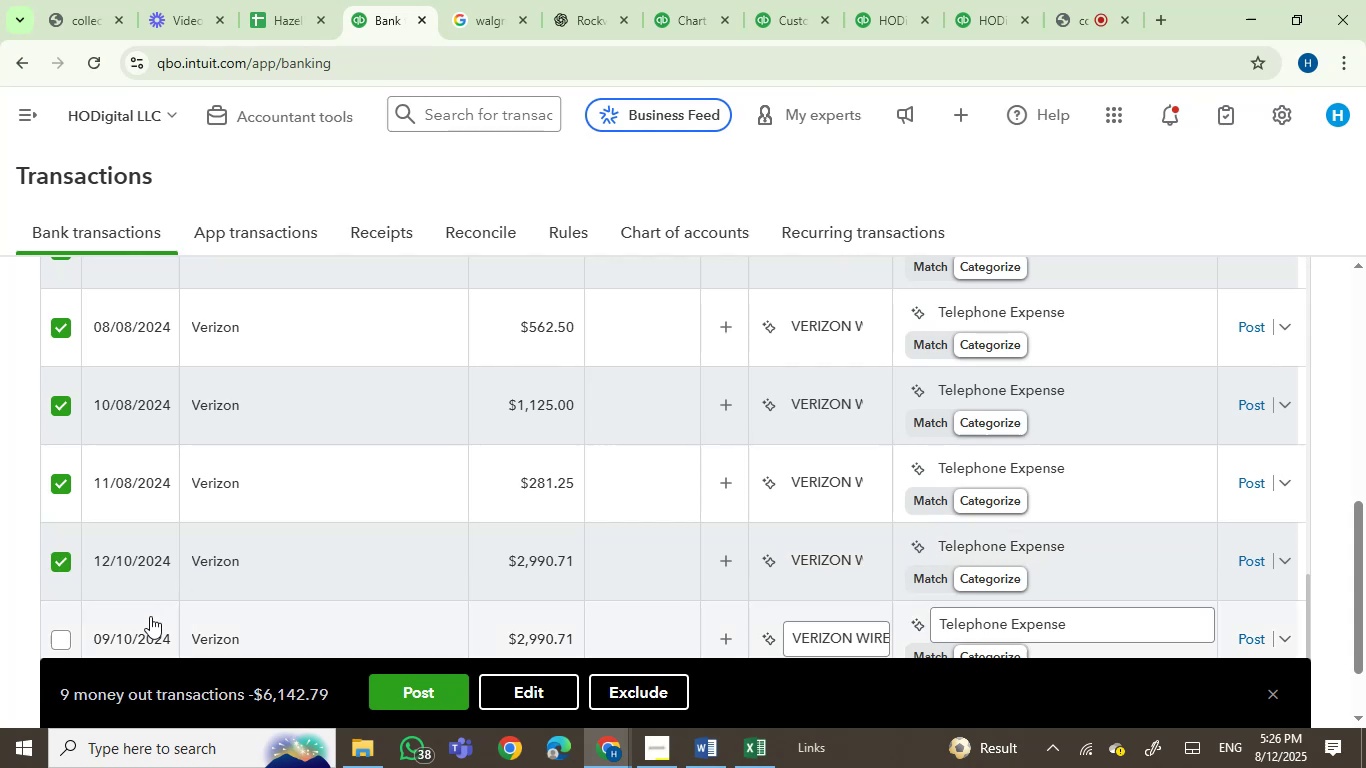 
mouse_move([175, 633])
 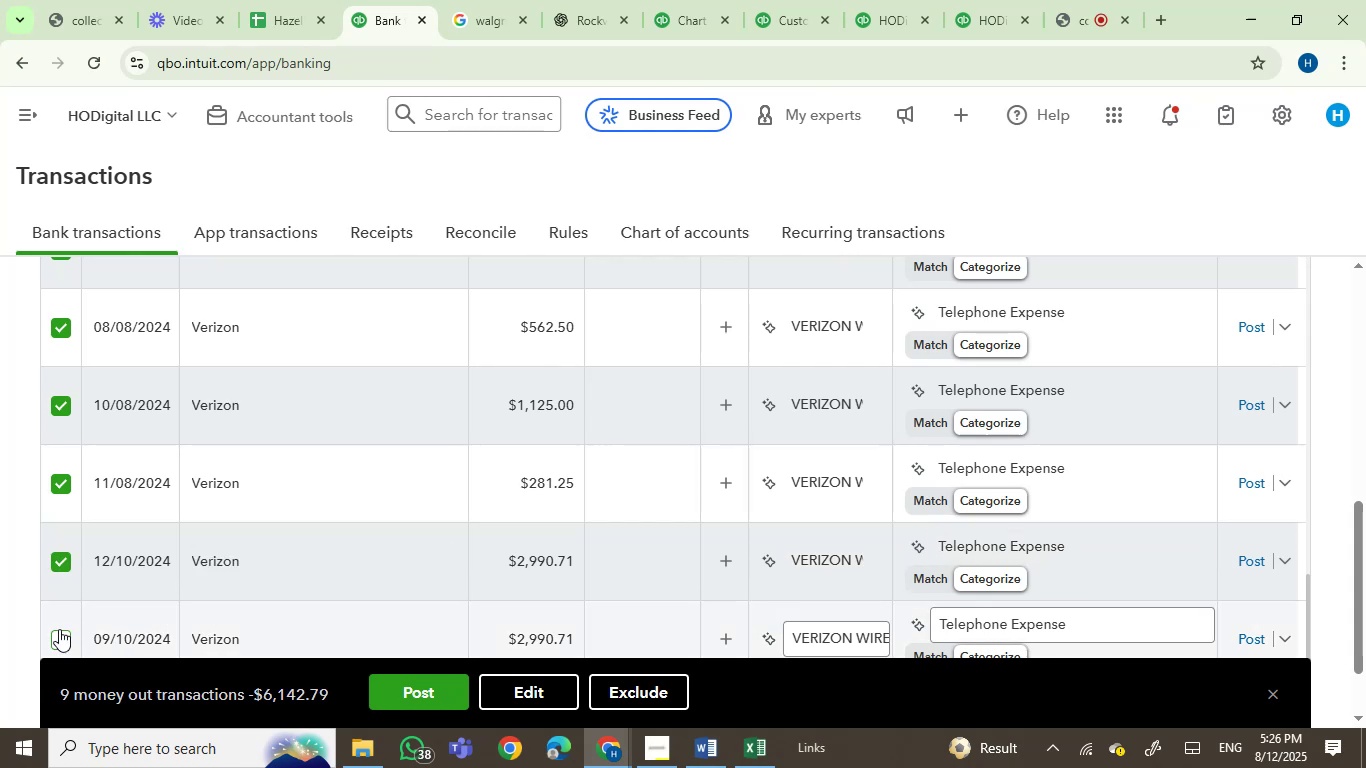 
left_click([59, 629])
 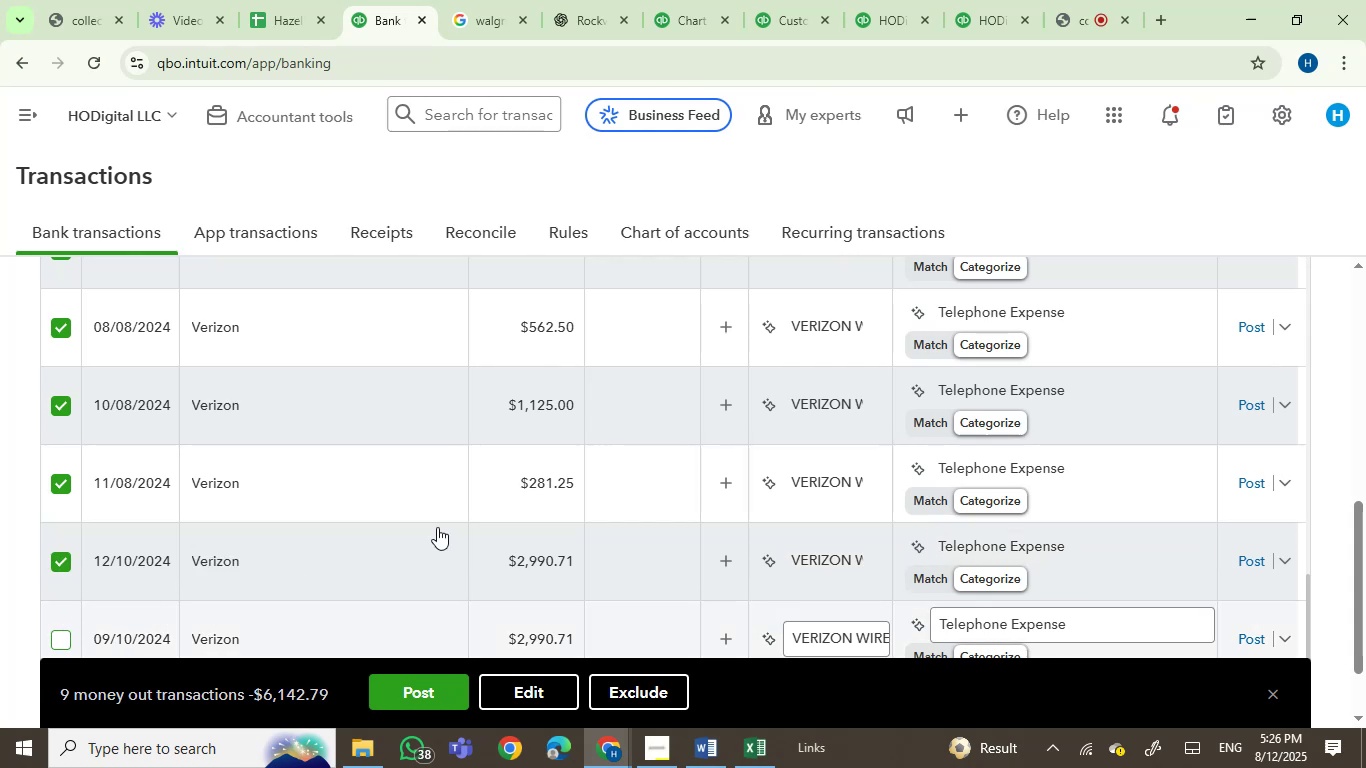 
scroll: coordinate [457, 528], scroll_direction: down, amount: 1.0
 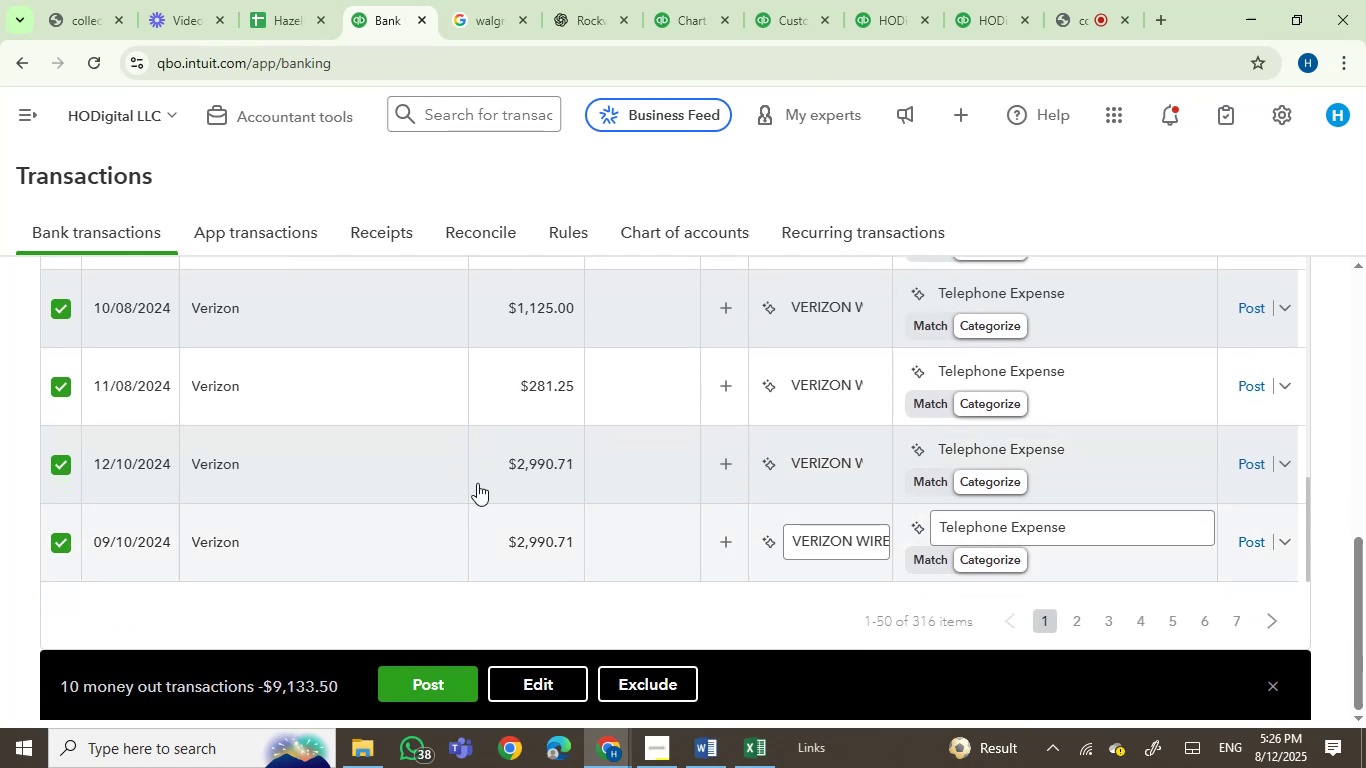 
scroll: coordinate [498, 445], scroll_direction: up, amount: 2.0
 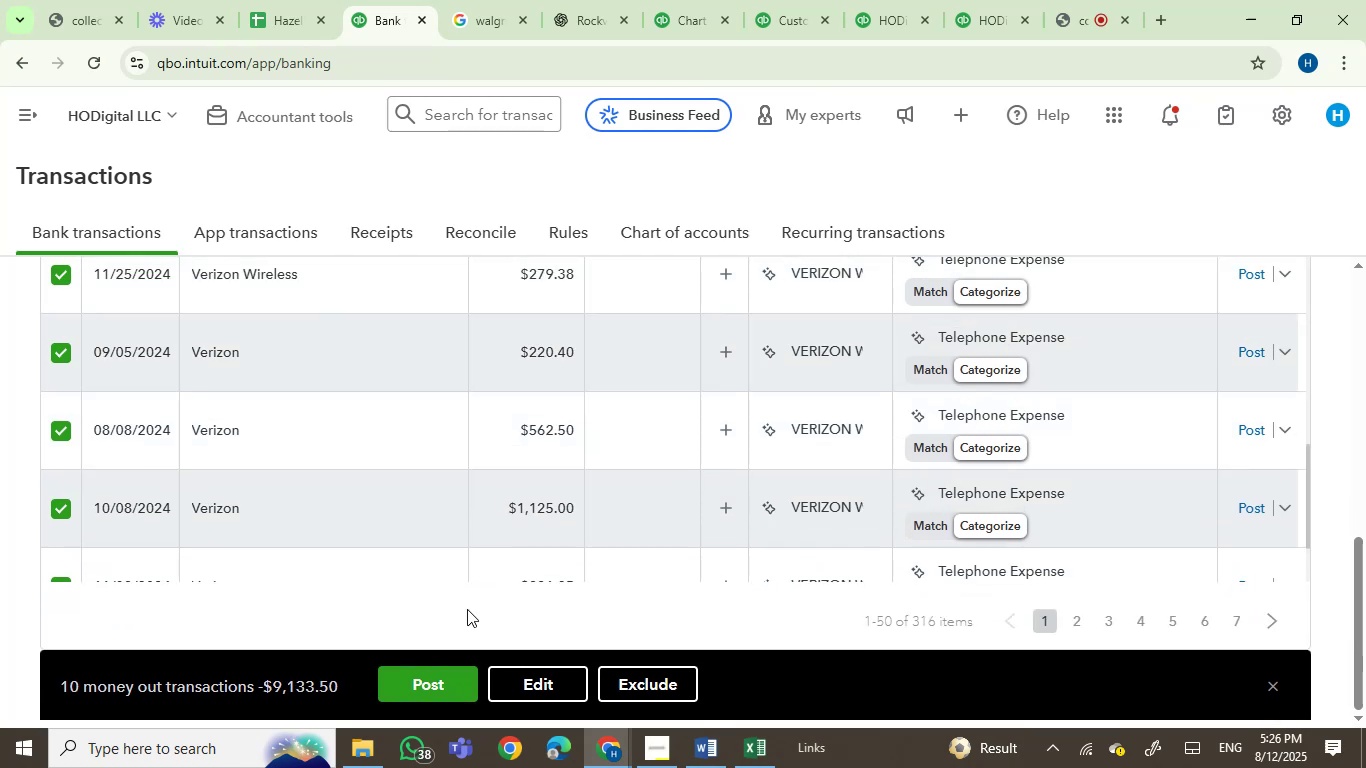 
left_click([437, 683])
 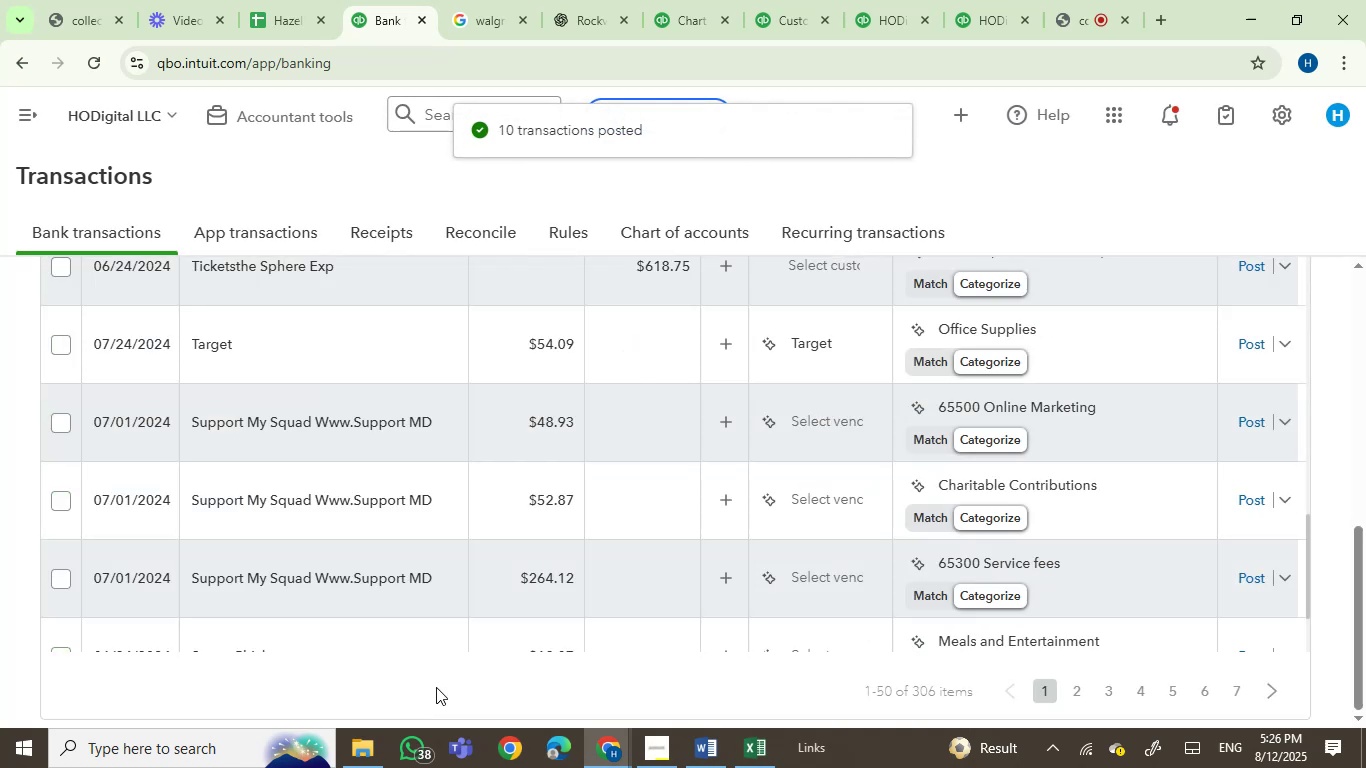 
wait(10.39)
 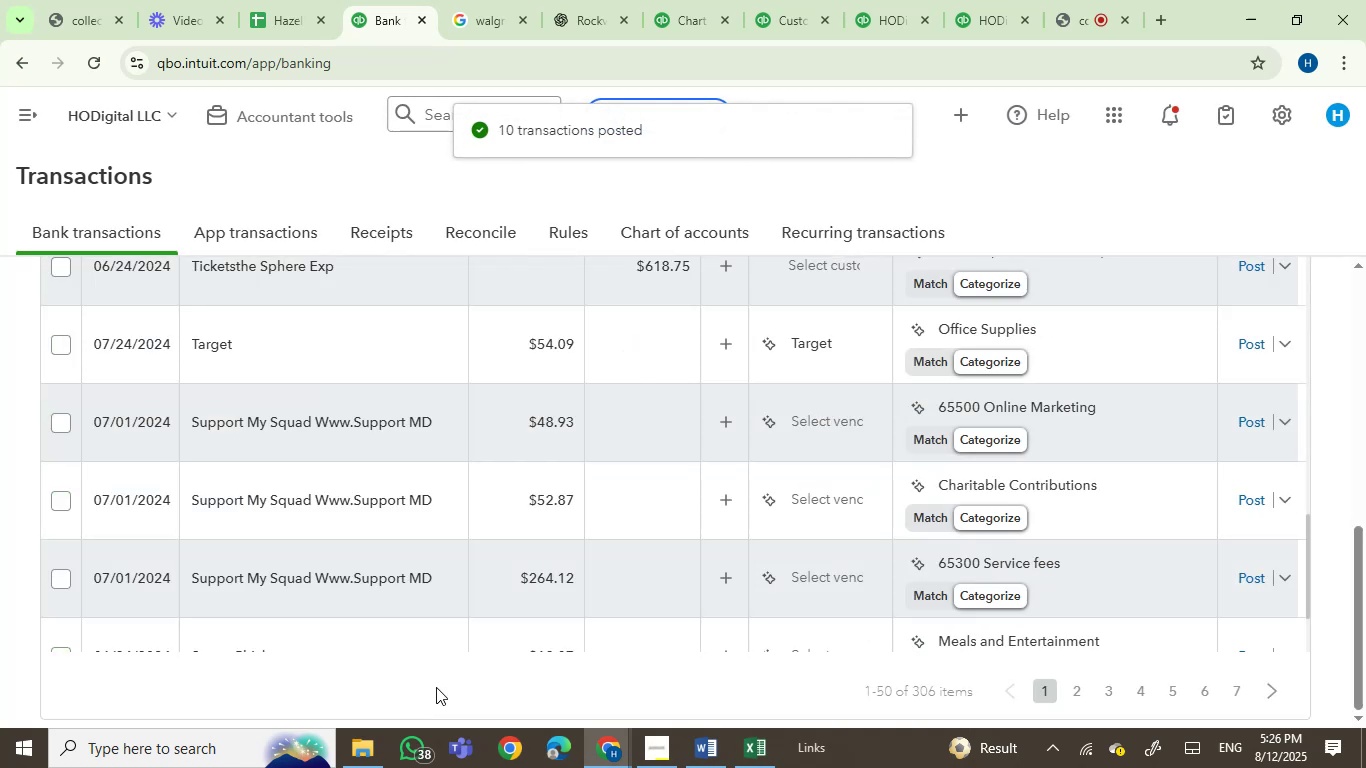 
left_click([279, 420])
 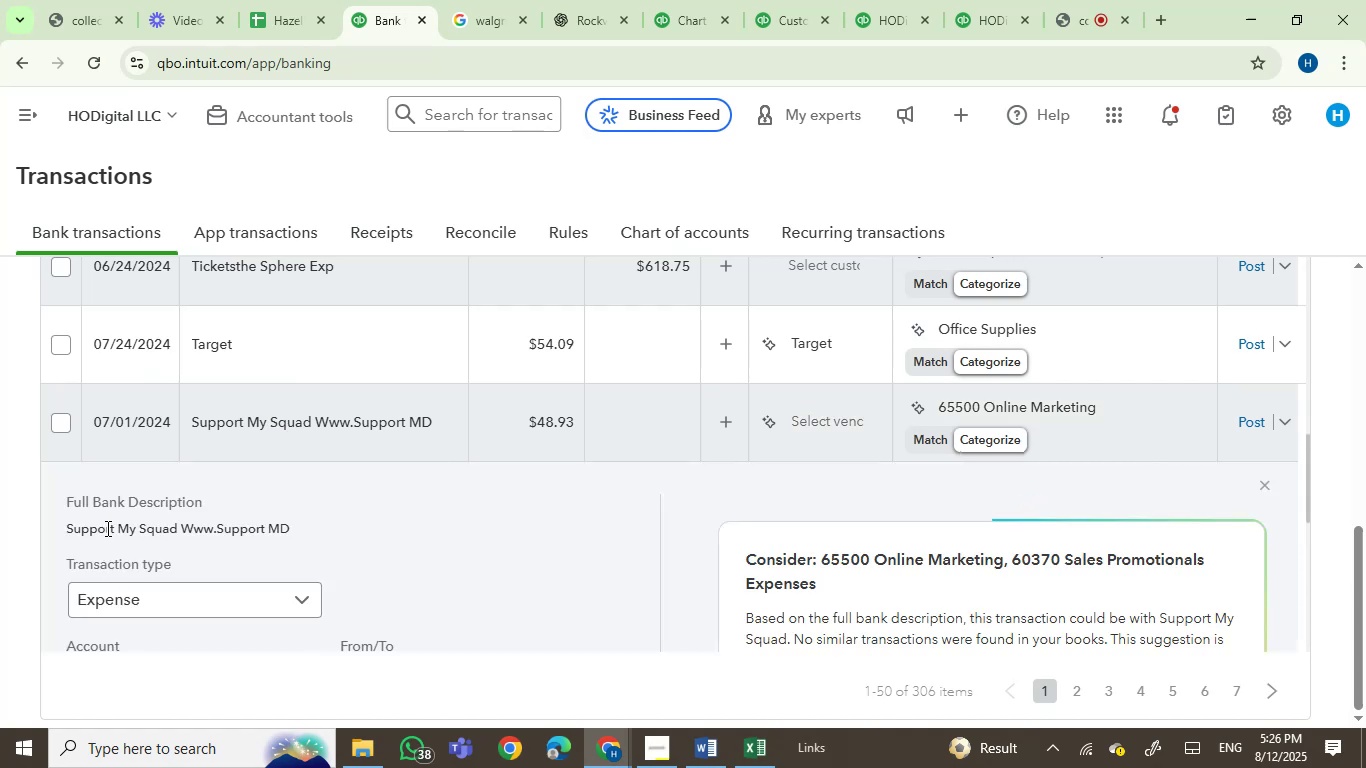 
left_click([95, 523])
 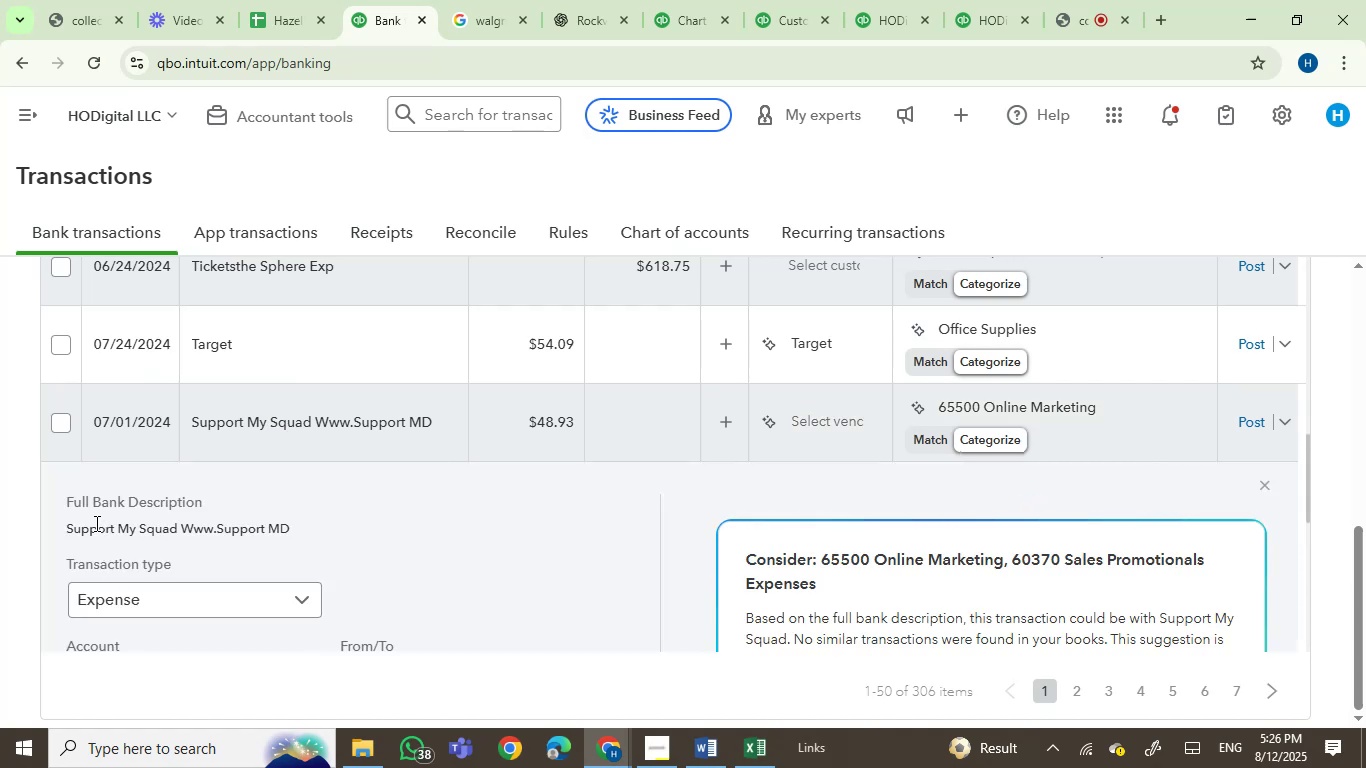 
left_click_drag(start_coordinate=[95, 523], to_coordinate=[167, 520])
 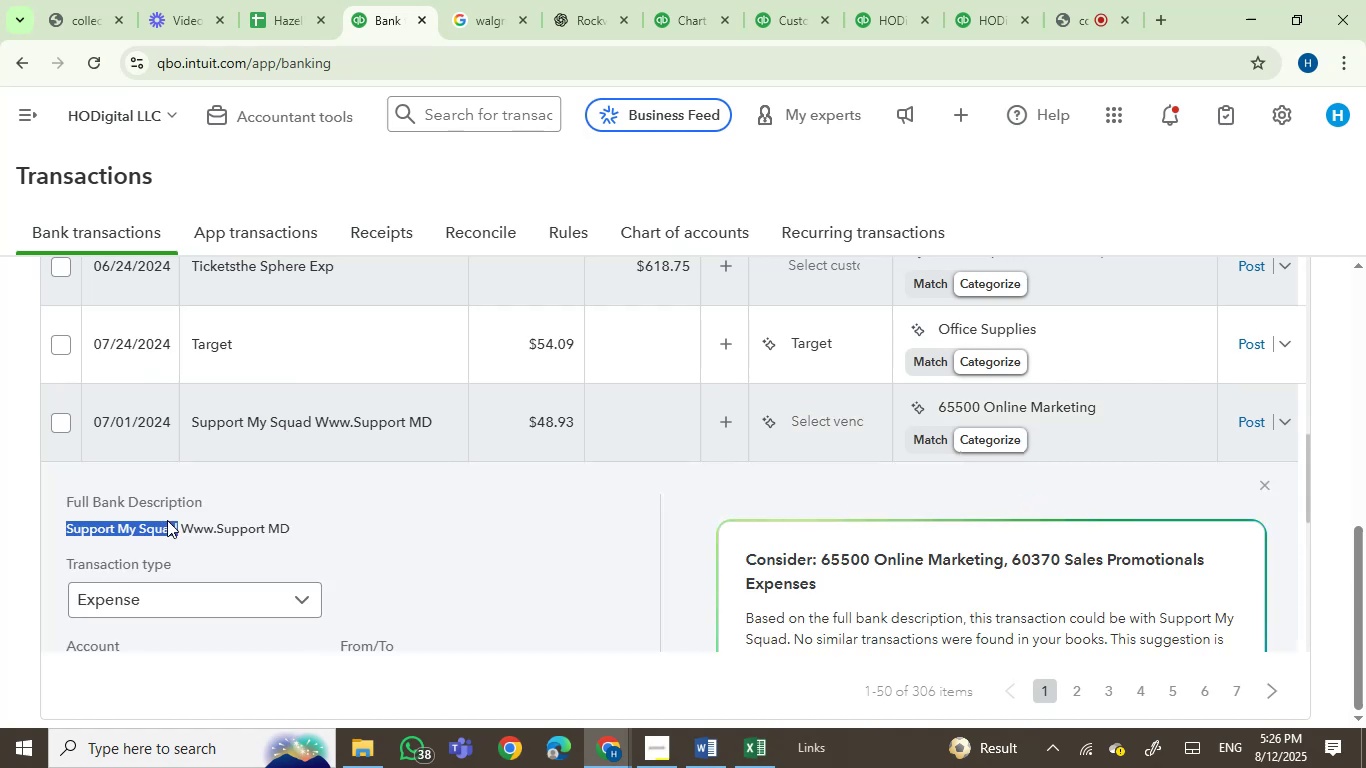 
key(Control+C)
 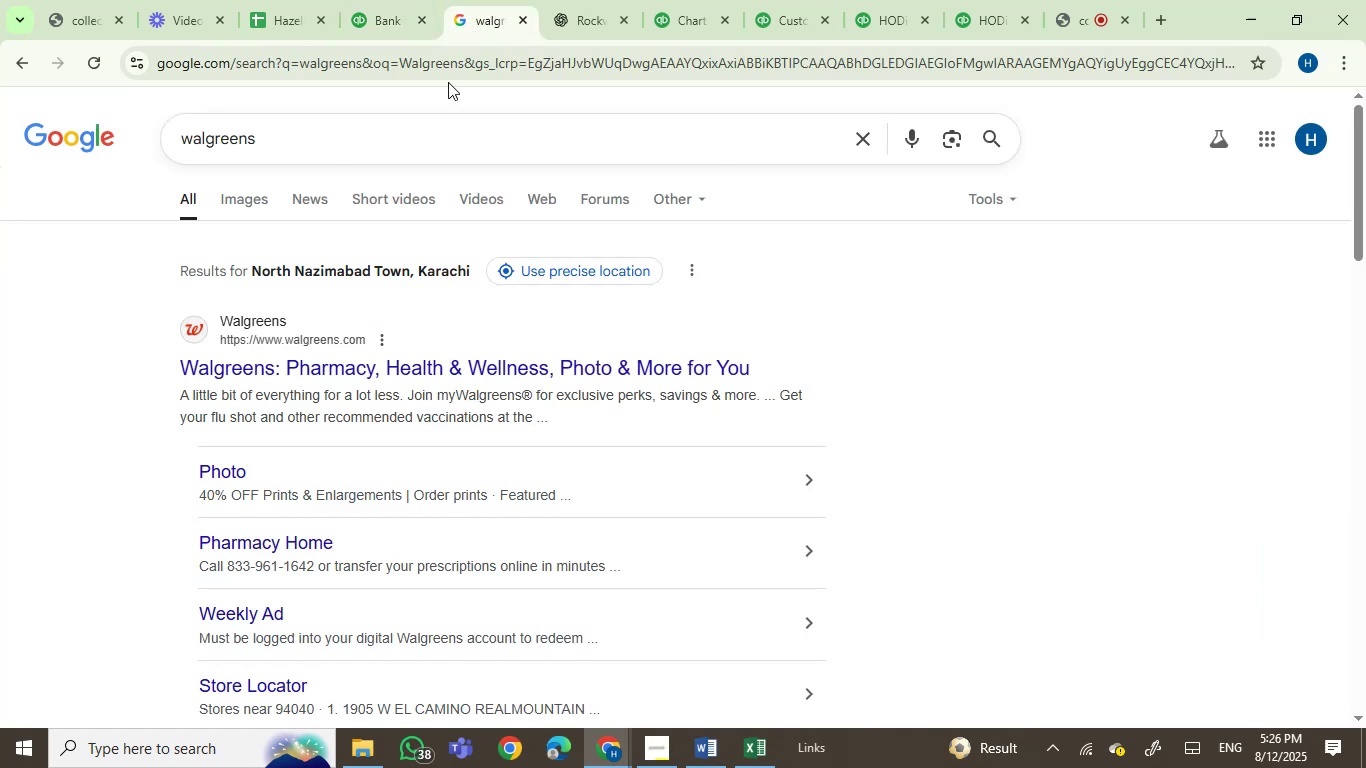 
left_click([462, 62])
 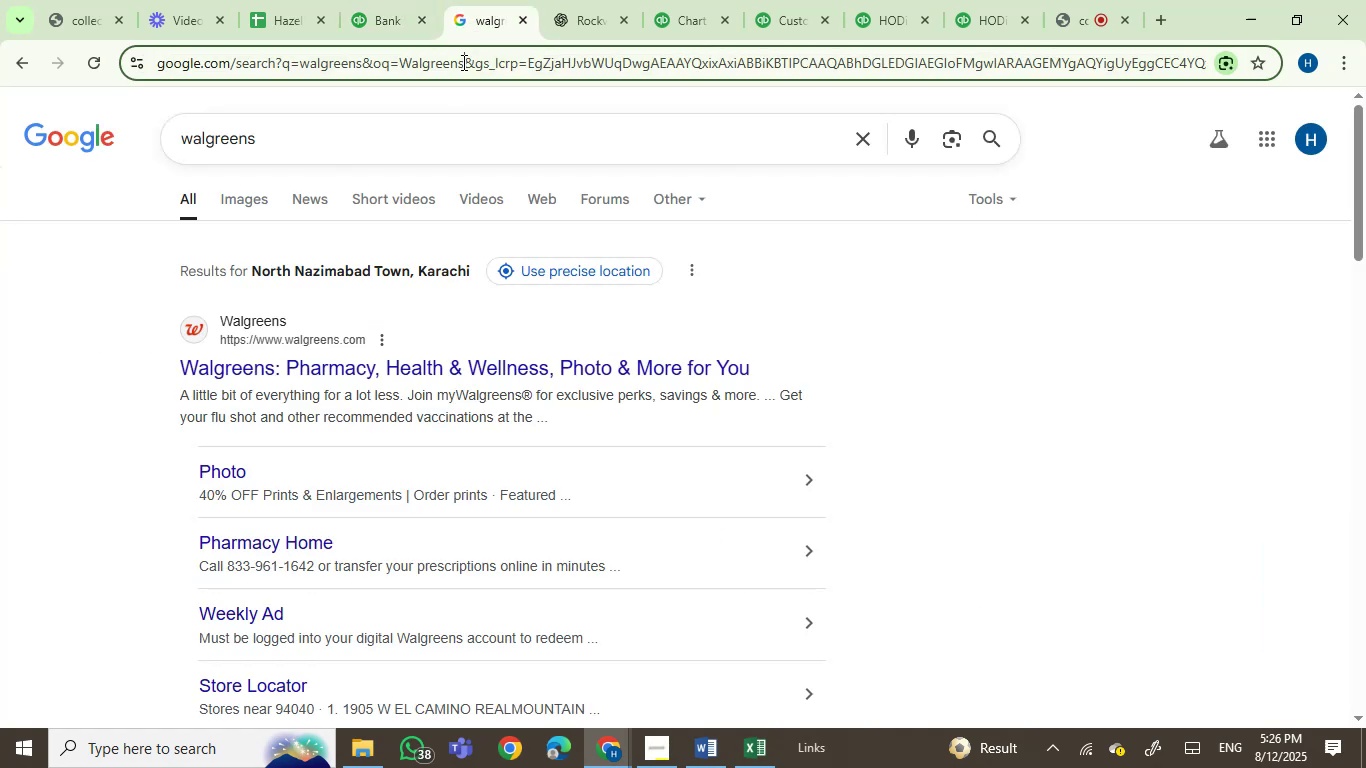 
key(Control+V)
 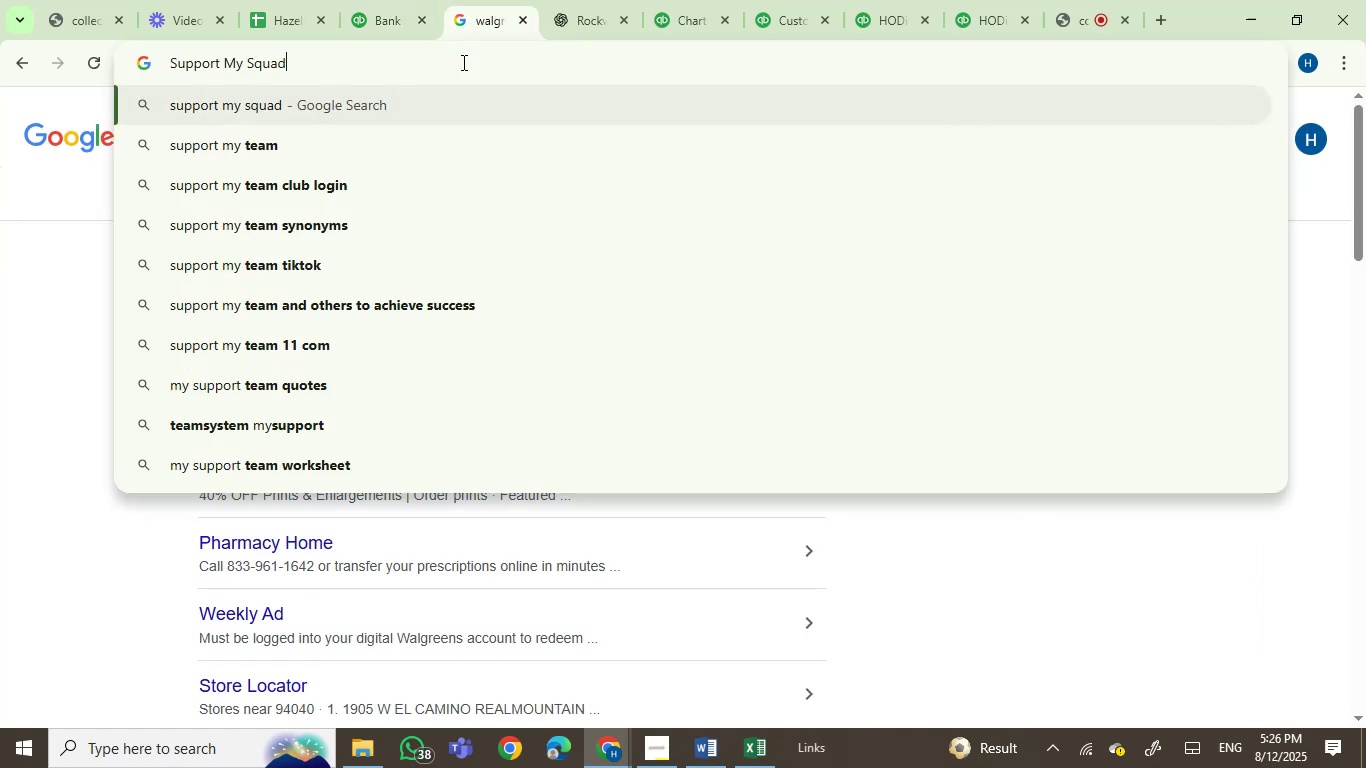 
key(Enter)
 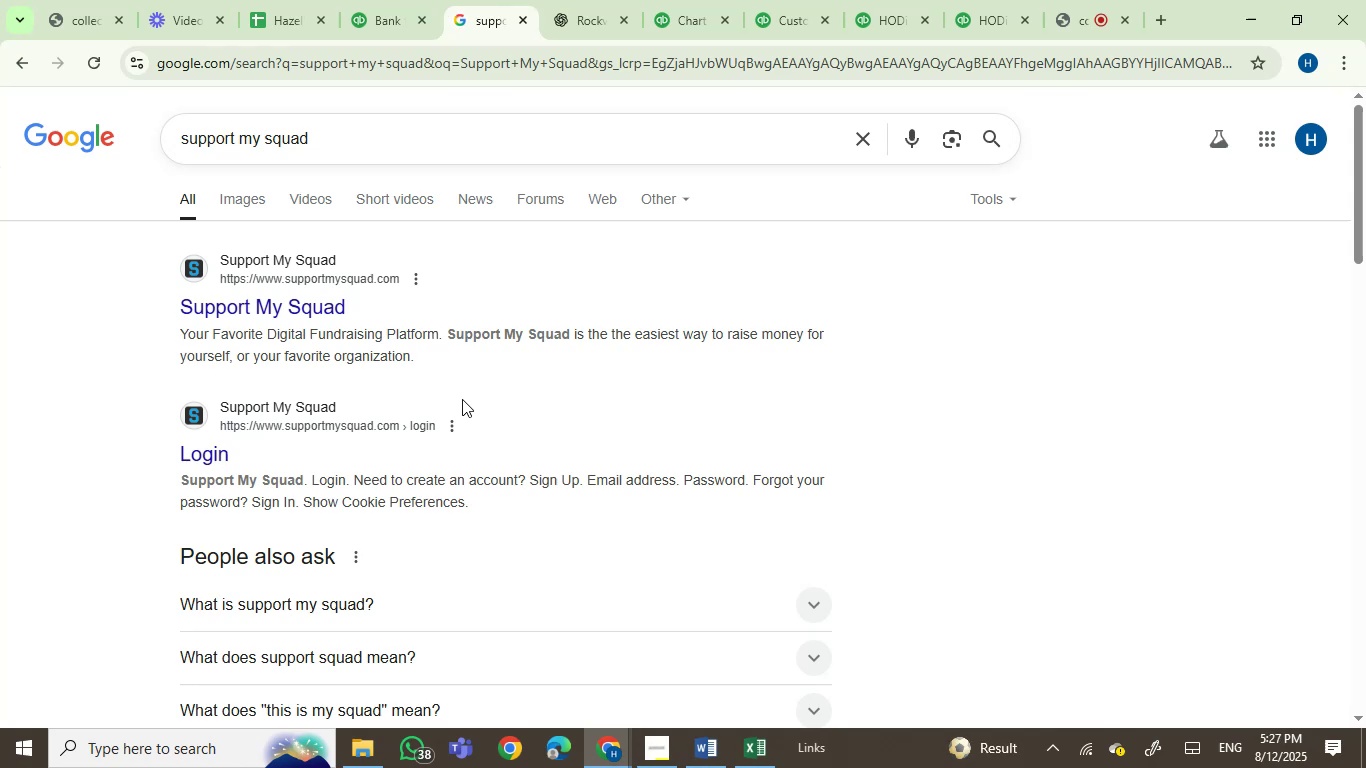 
wait(16.98)
 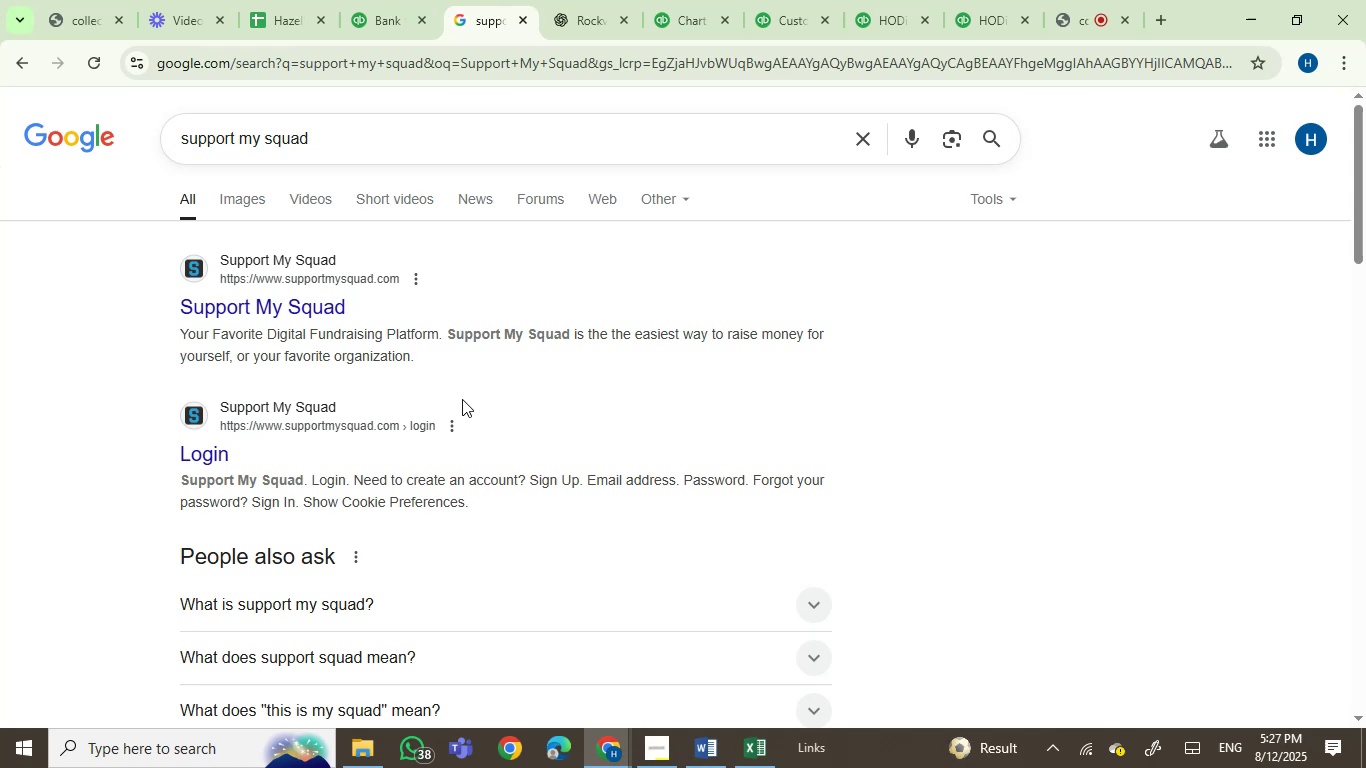 
left_click([373, 0])
 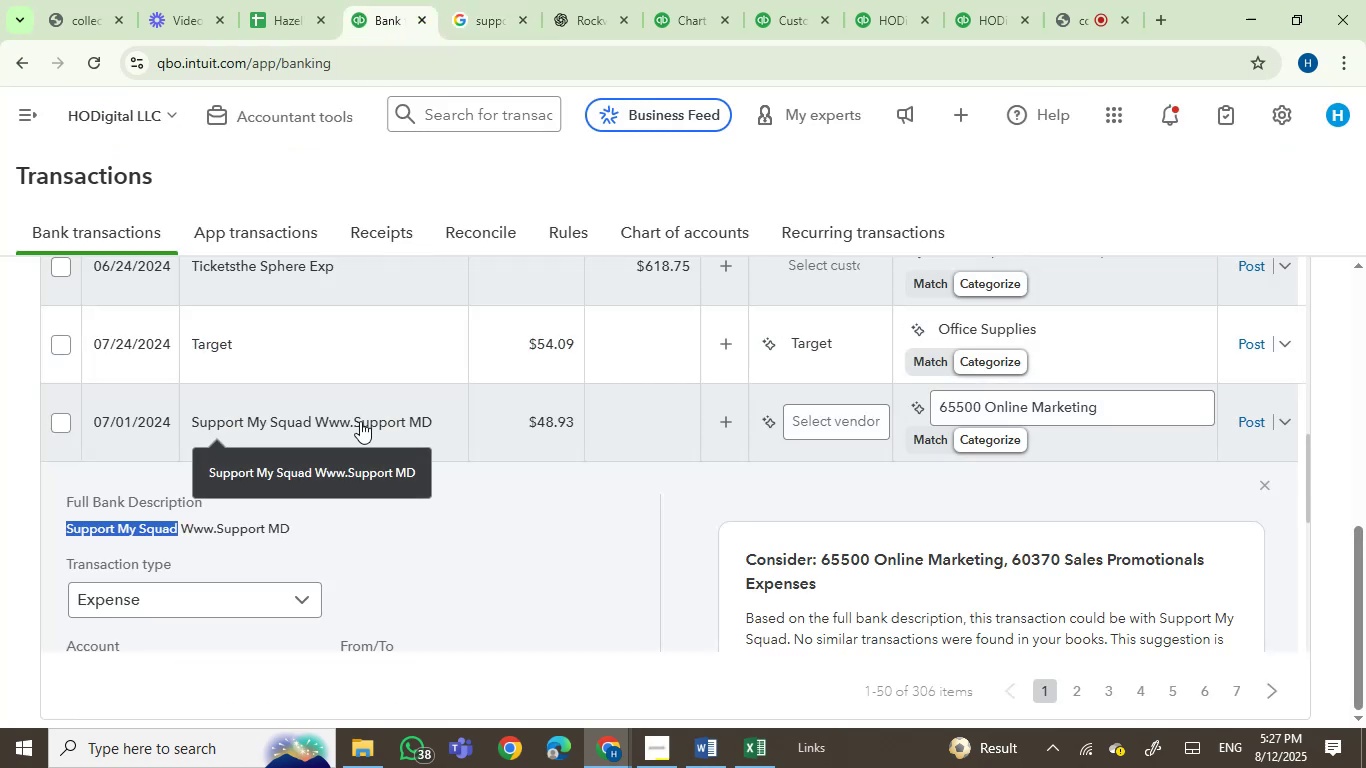 
left_click([360, 421])
 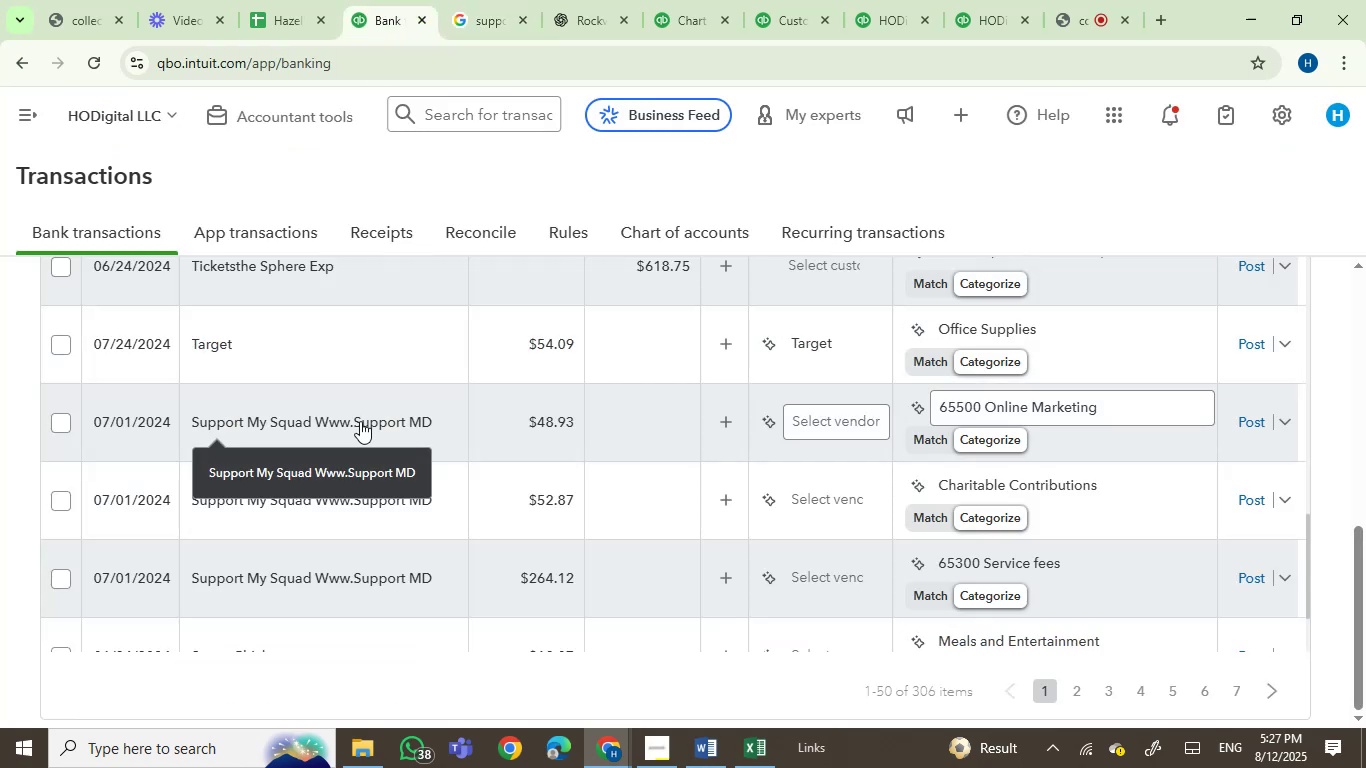 
left_click([360, 421])
 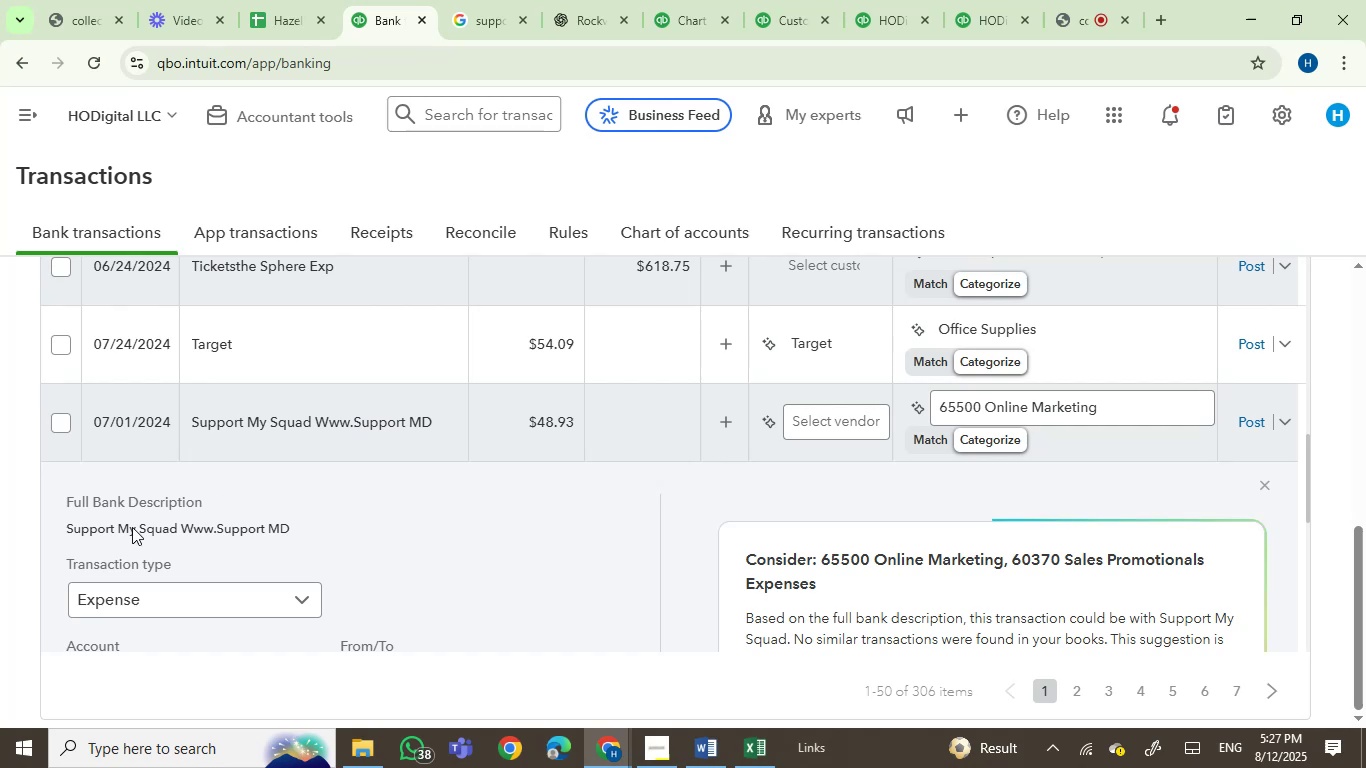 
left_click([86, 524])
 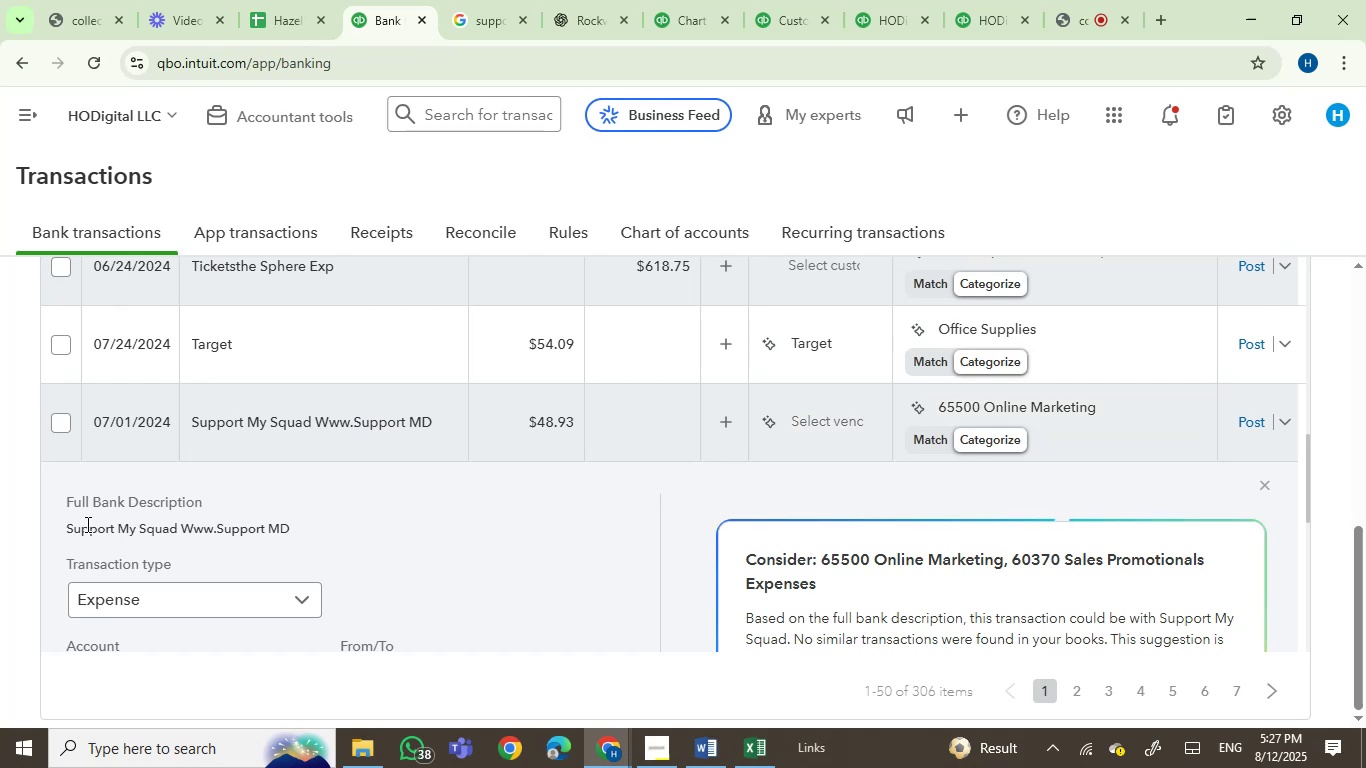 
left_click_drag(start_coordinate=[86, 524], to_coordinate=[168, 523])
 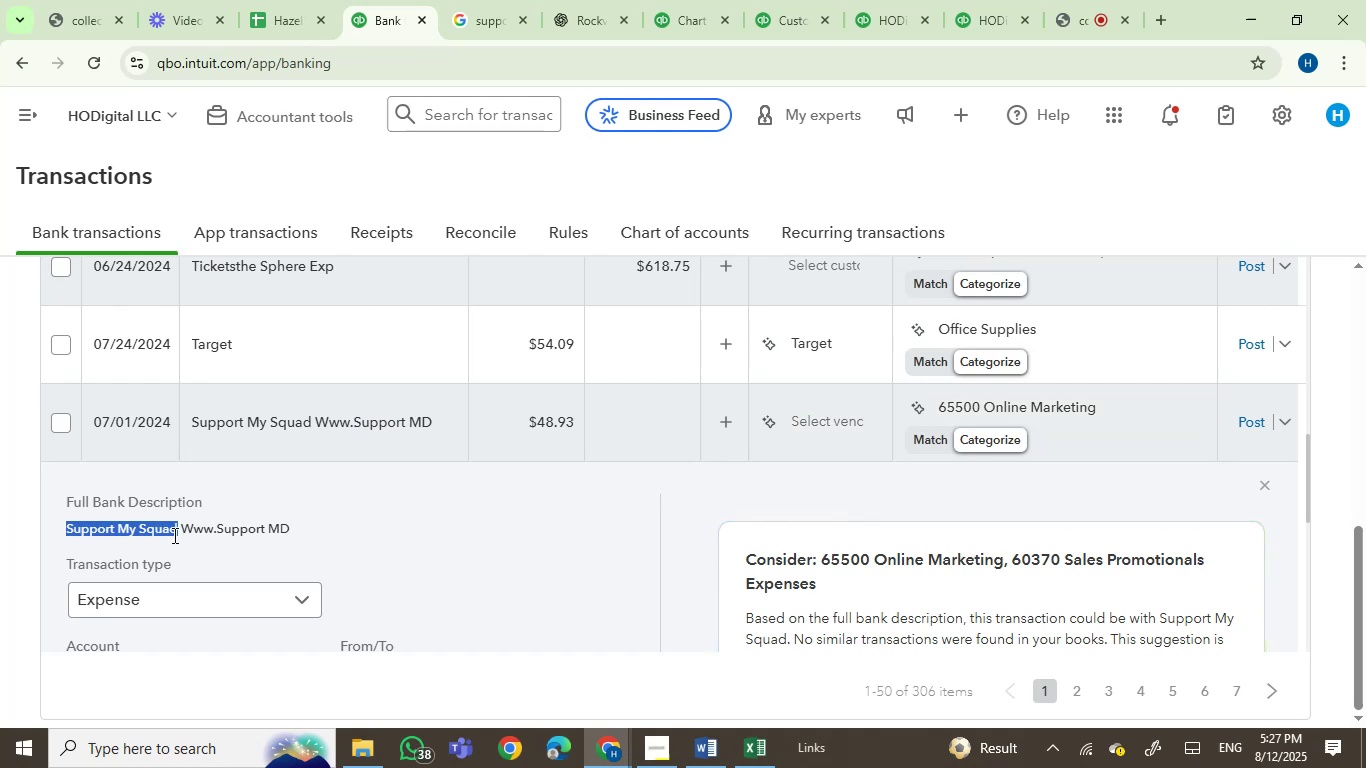 
key(Control+C)
 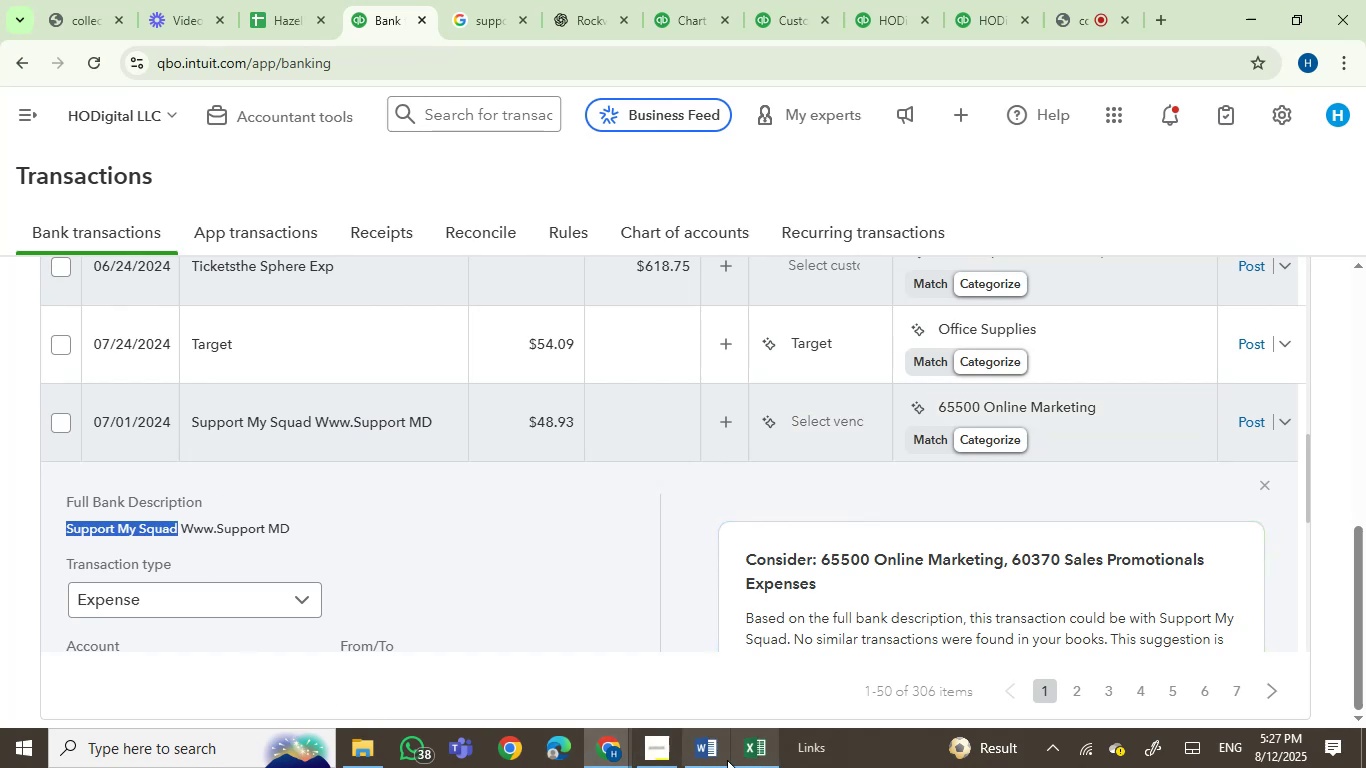 
left_click([716, 756])
 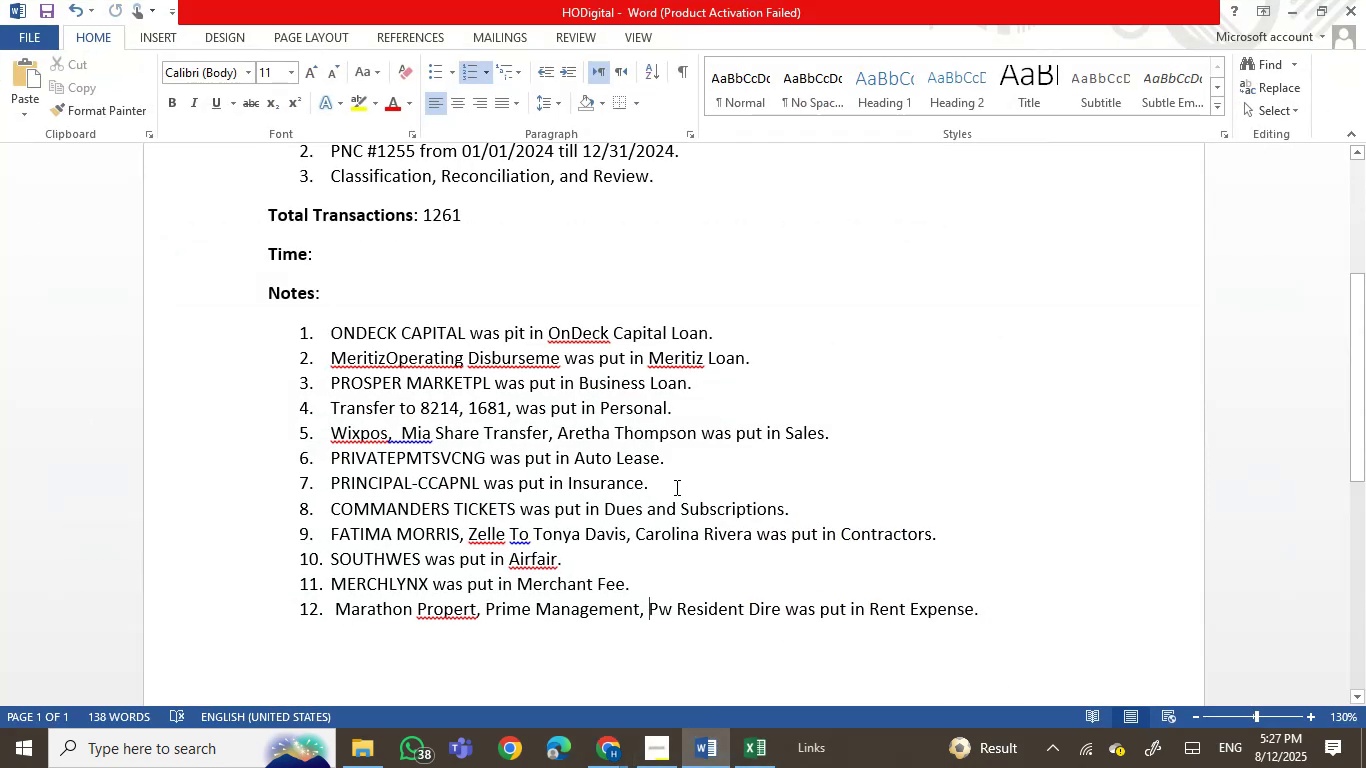 
left_click([677, 455])
 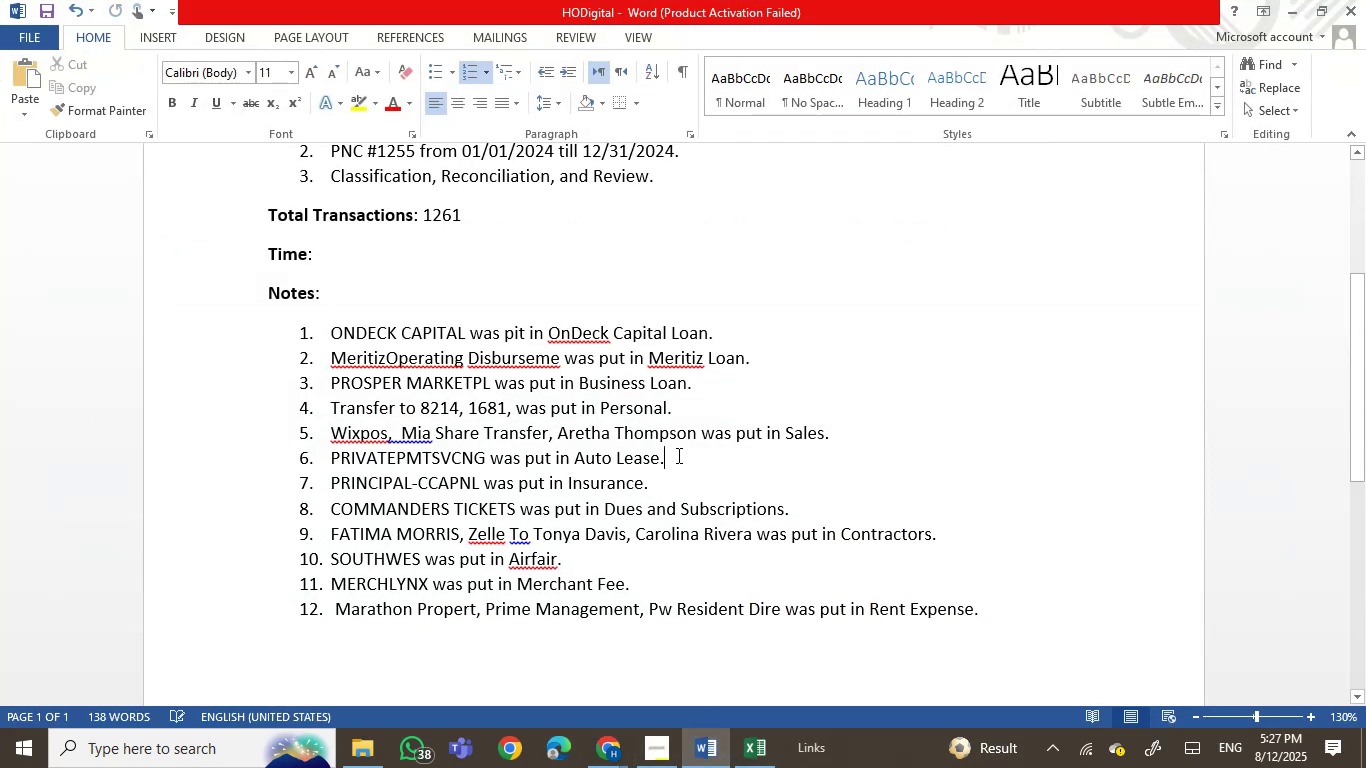 
key(Enter)
 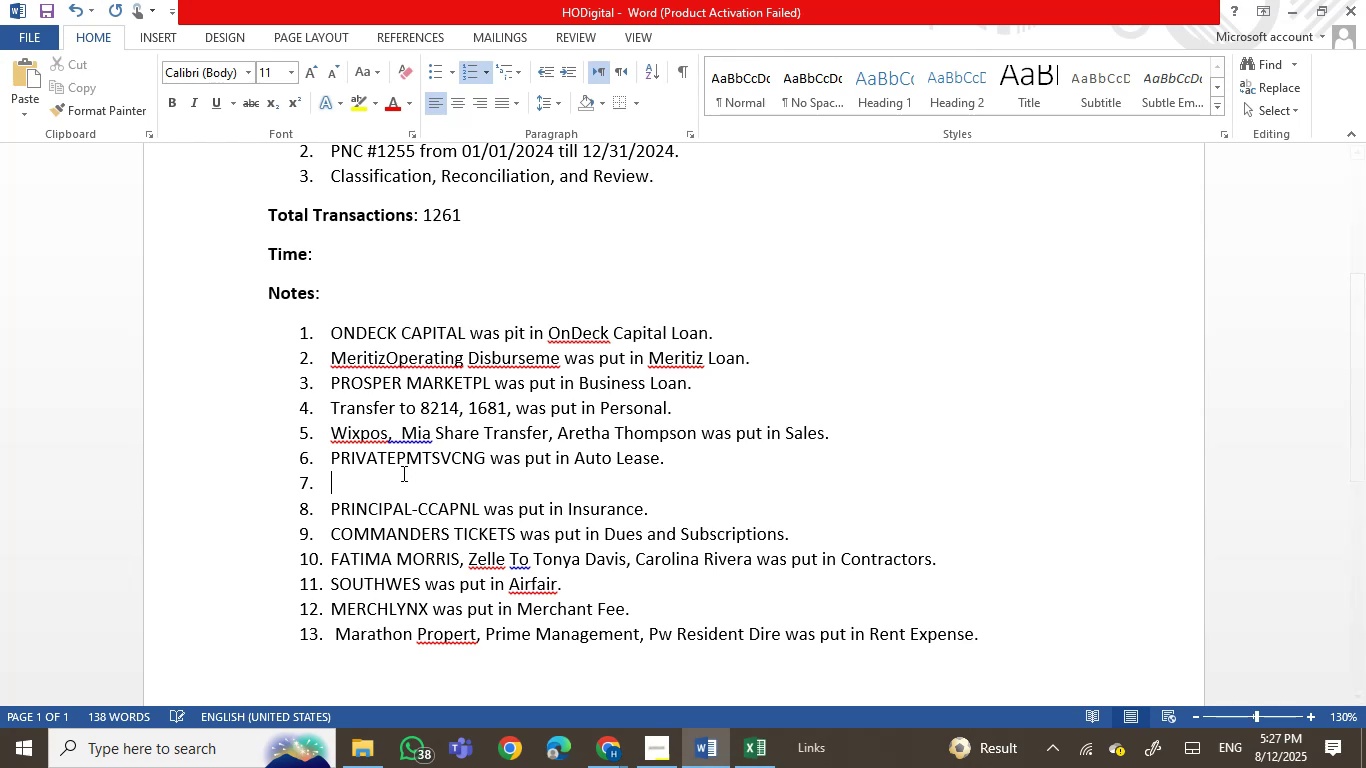 
right_click([398, 477])
 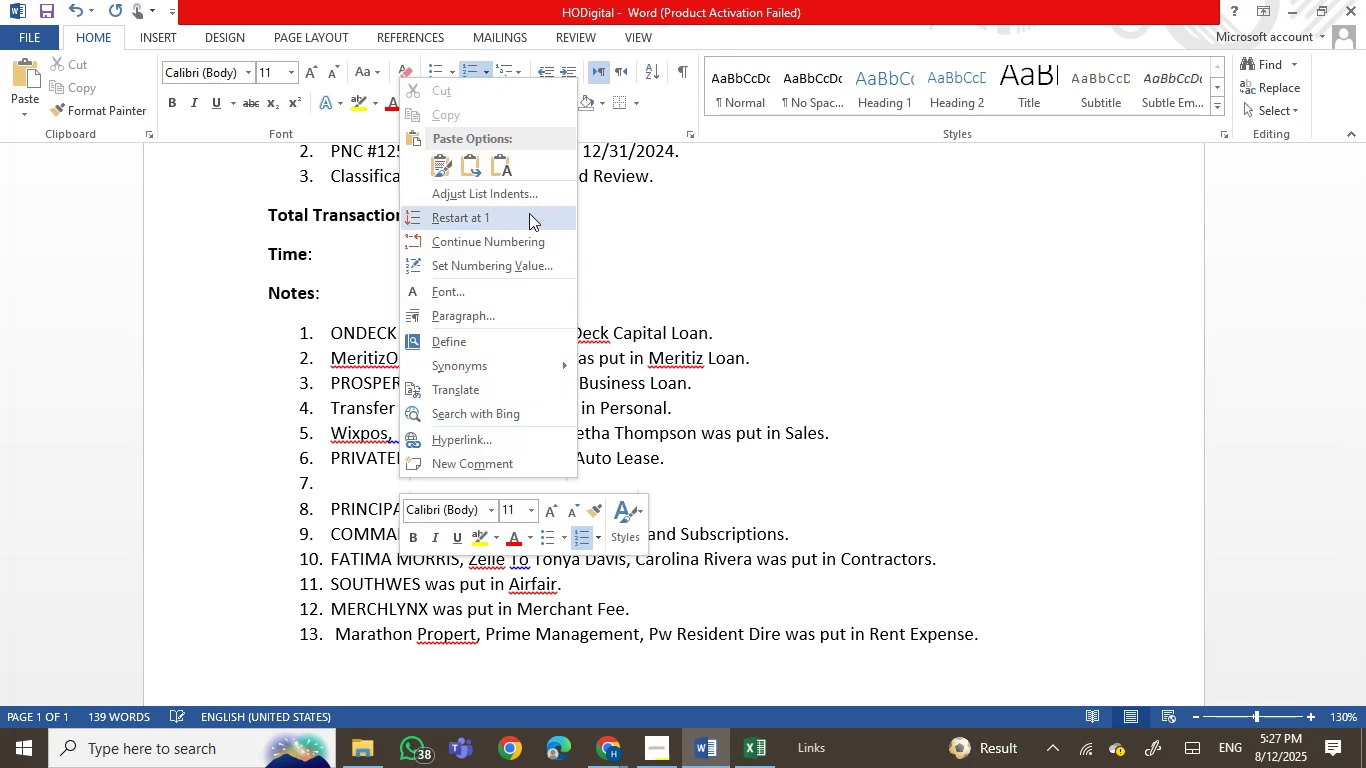 
left_click([507, 176])
 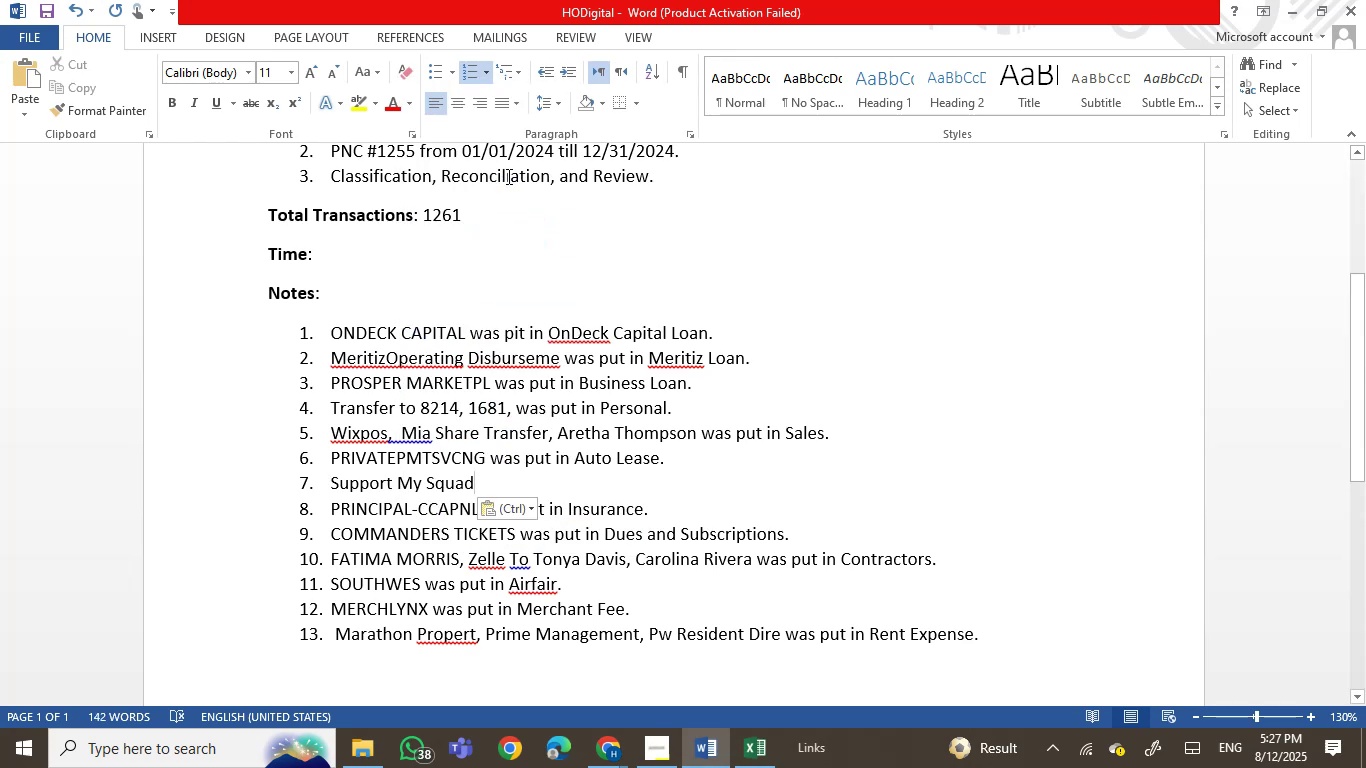 
type( WAS )
key(Backspace)
key(Backspace)
key(Backspace)
key(Backspace)
type(was put in Charitable Contributions.)
 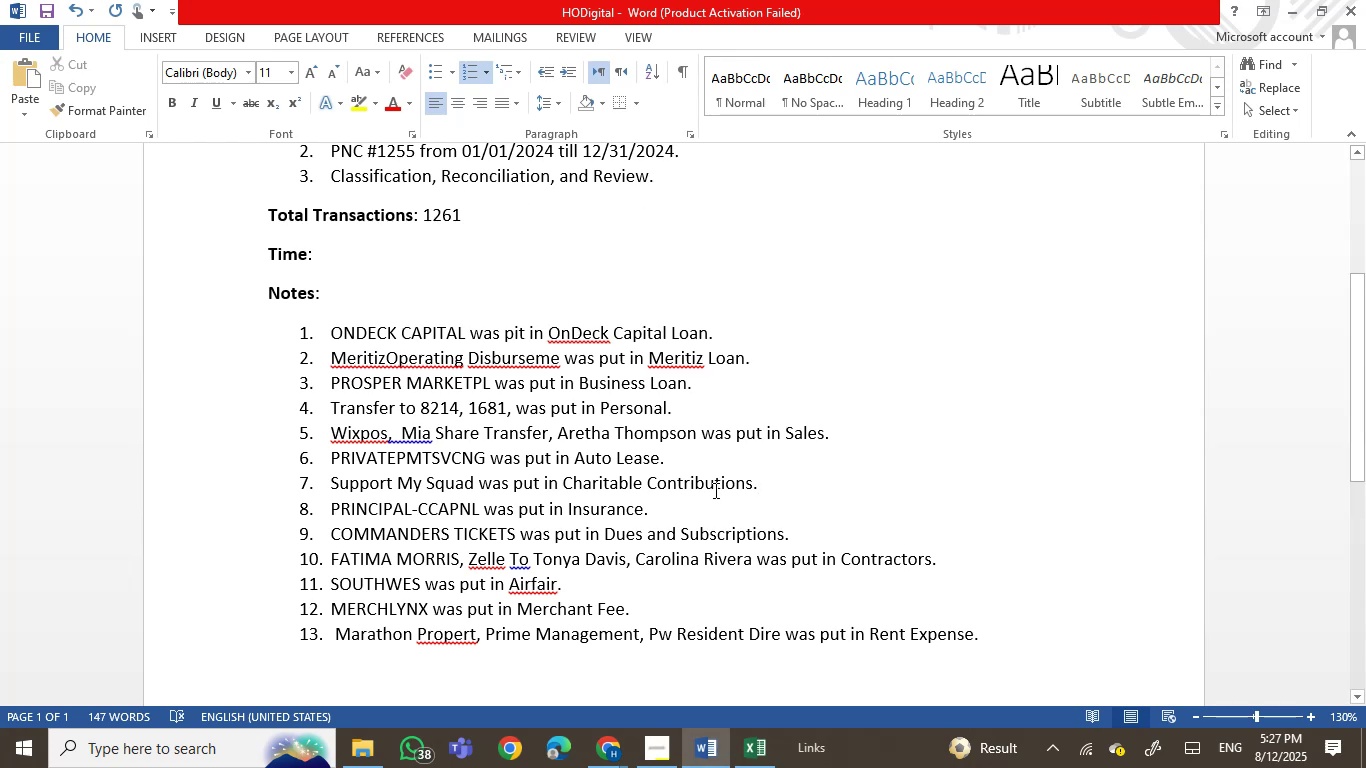 
wait(5.67)
 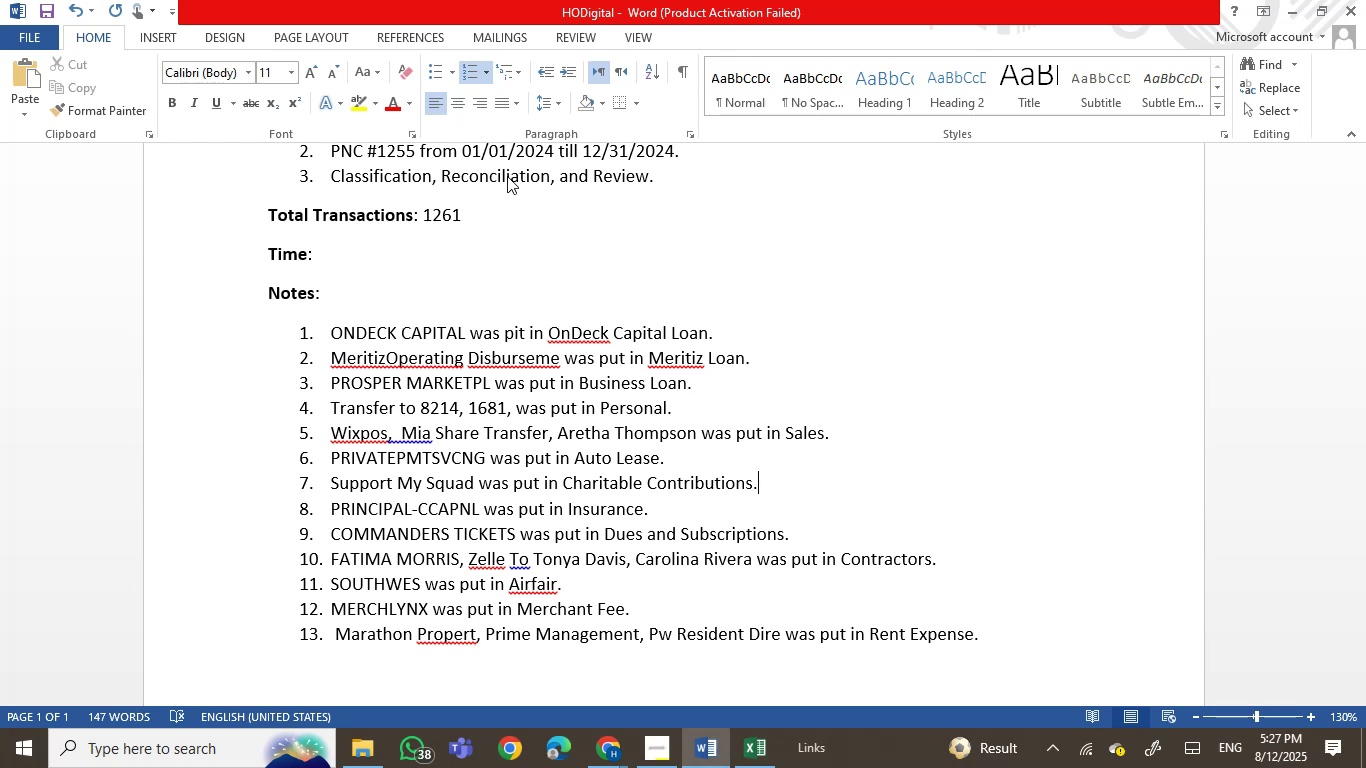 
left_click([691, 746])
 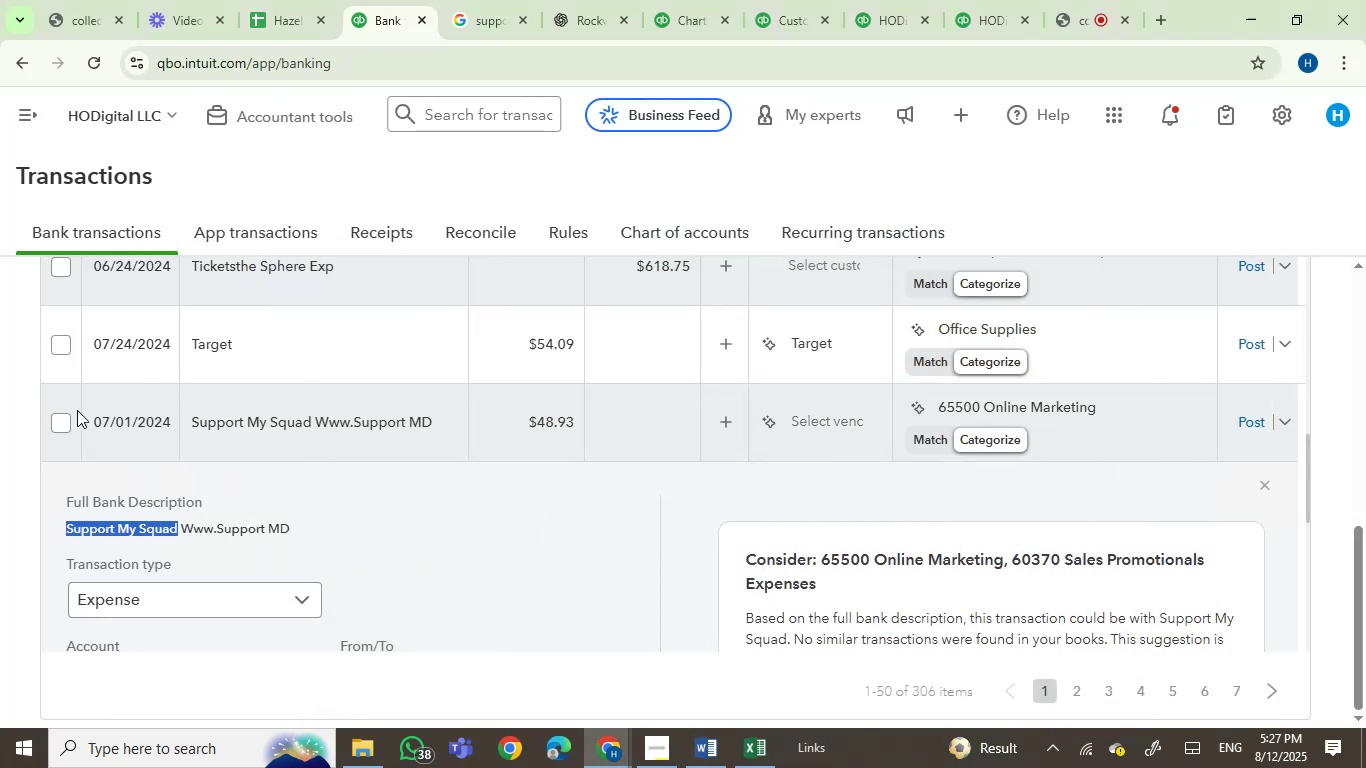 
left_click([63, 421])
 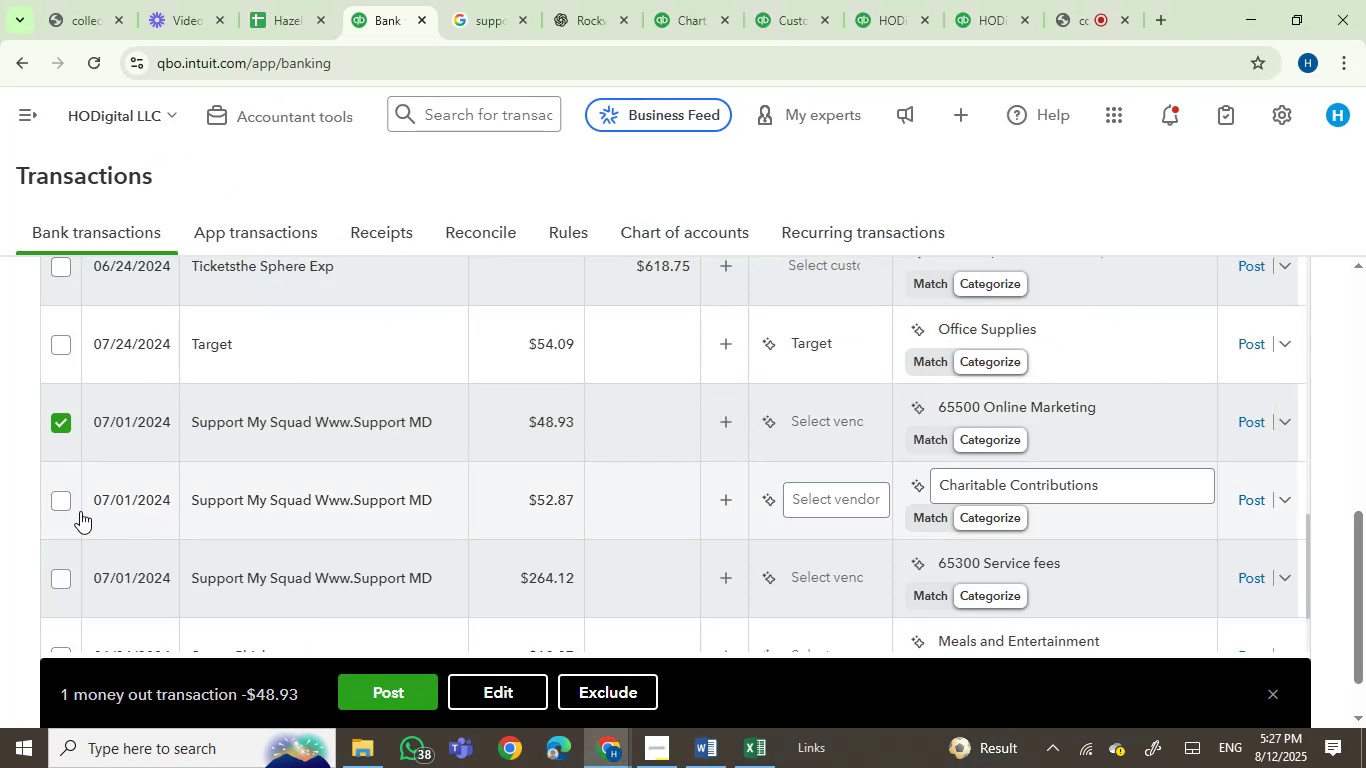 
left_click([65, 503])
 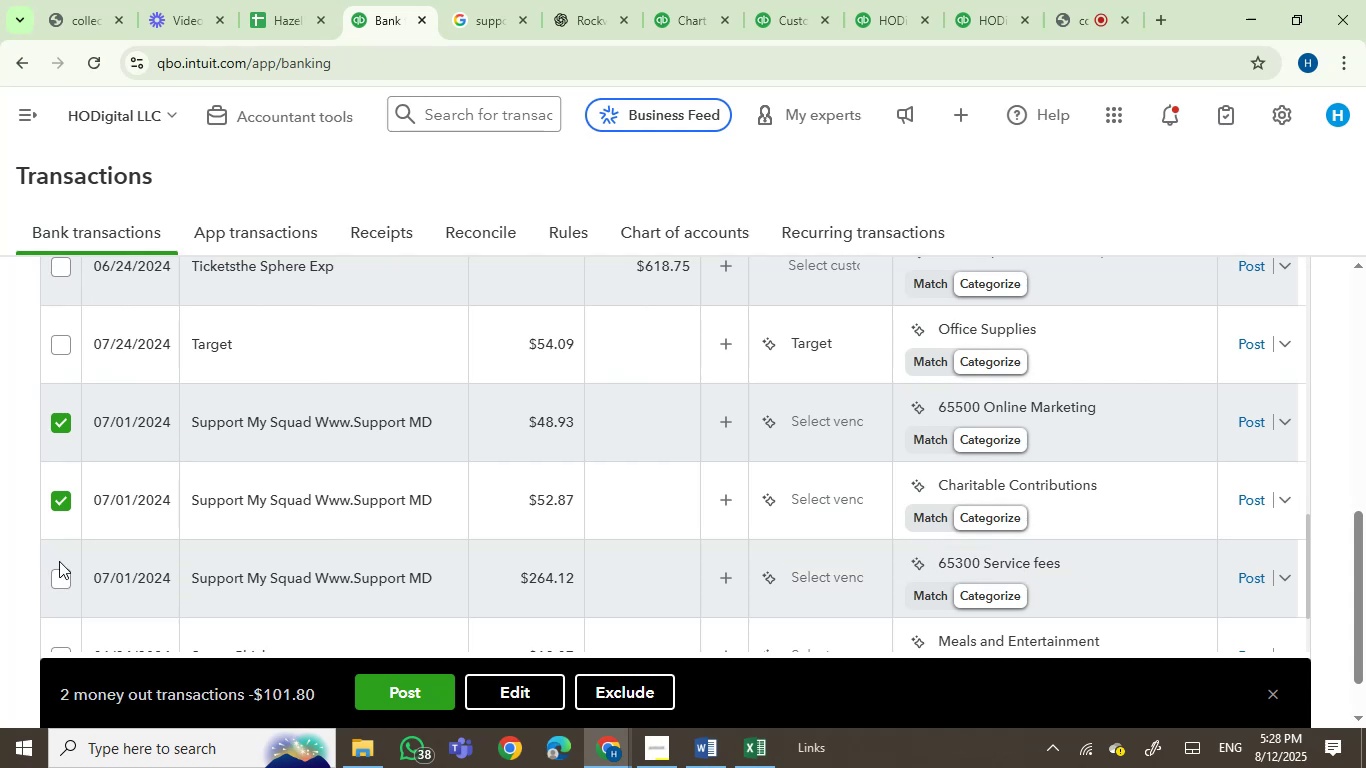 
left_click([59, 571])
 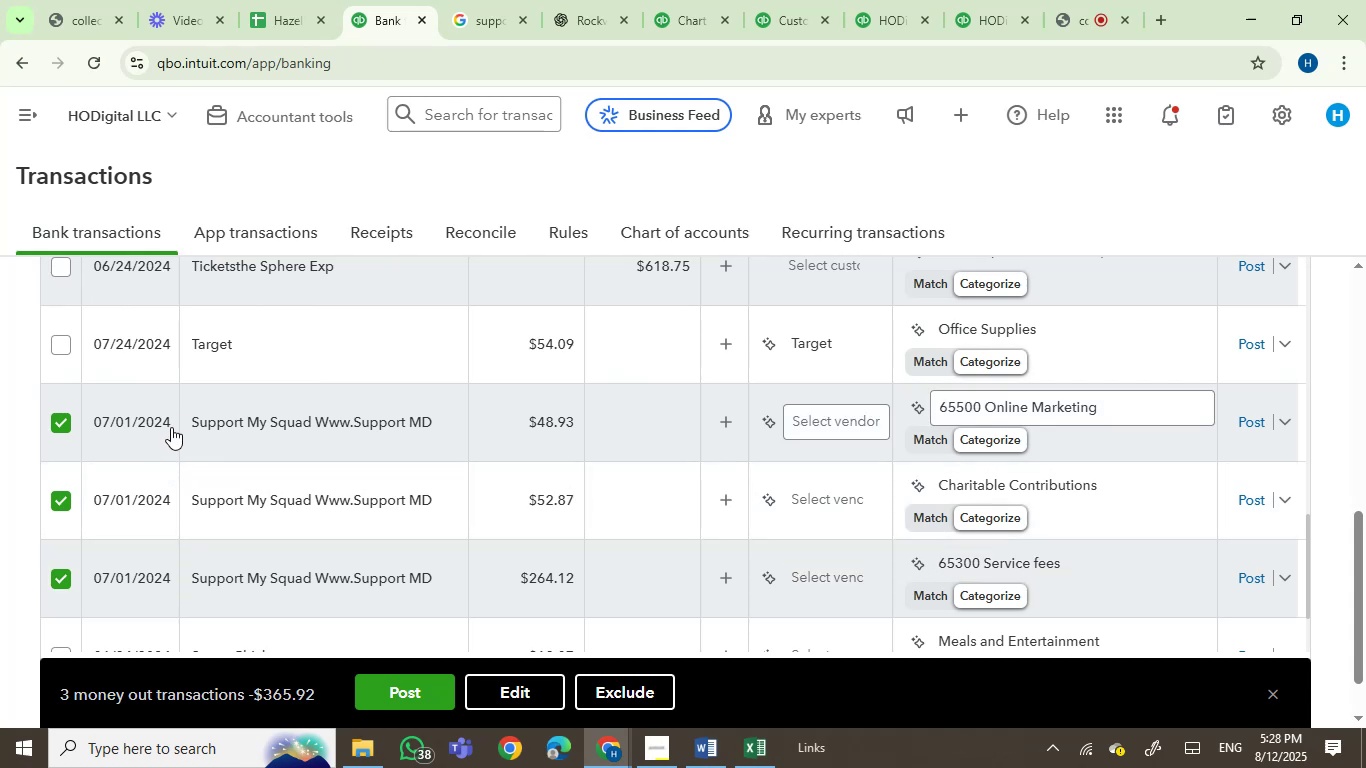 
mouse_move([207, 413])
 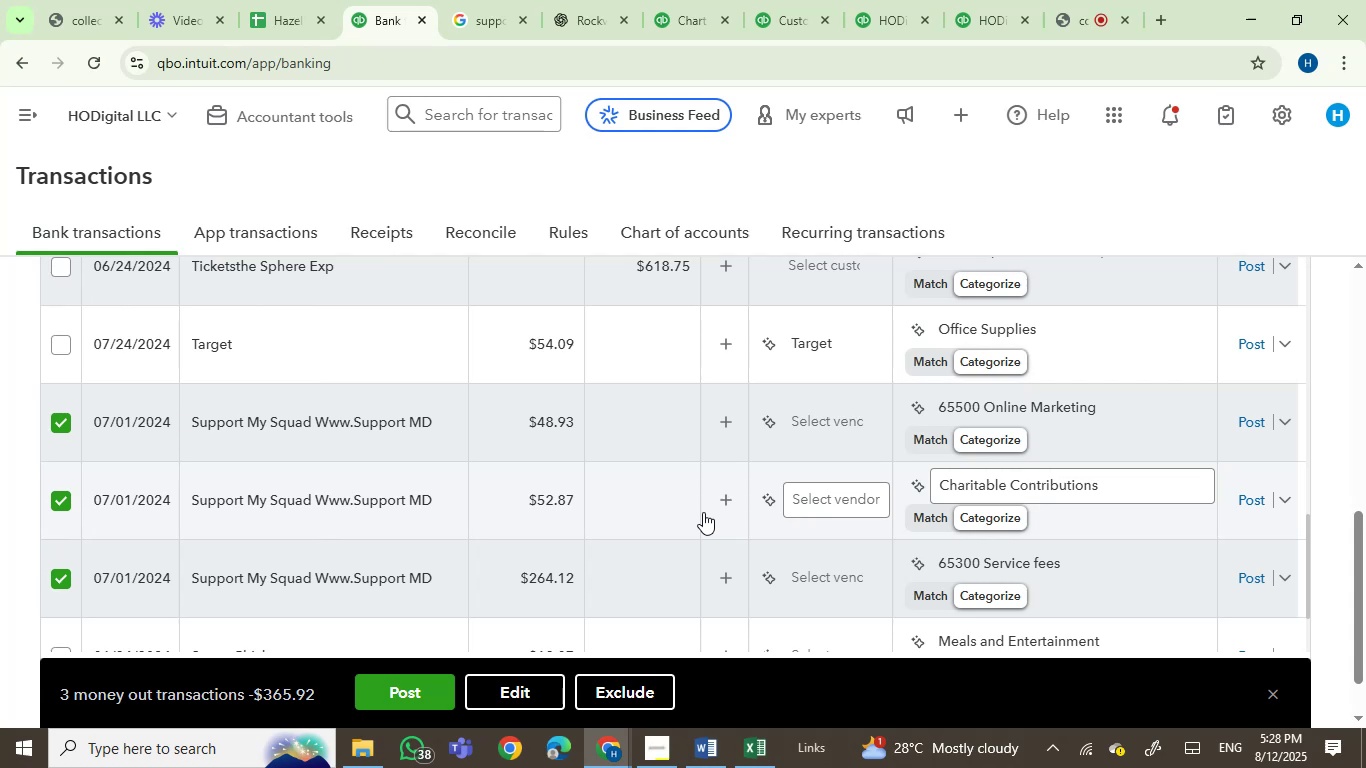 
left_click_drag(start_coordinate=[1365, 538], to_coordinate=[1365, 608])
 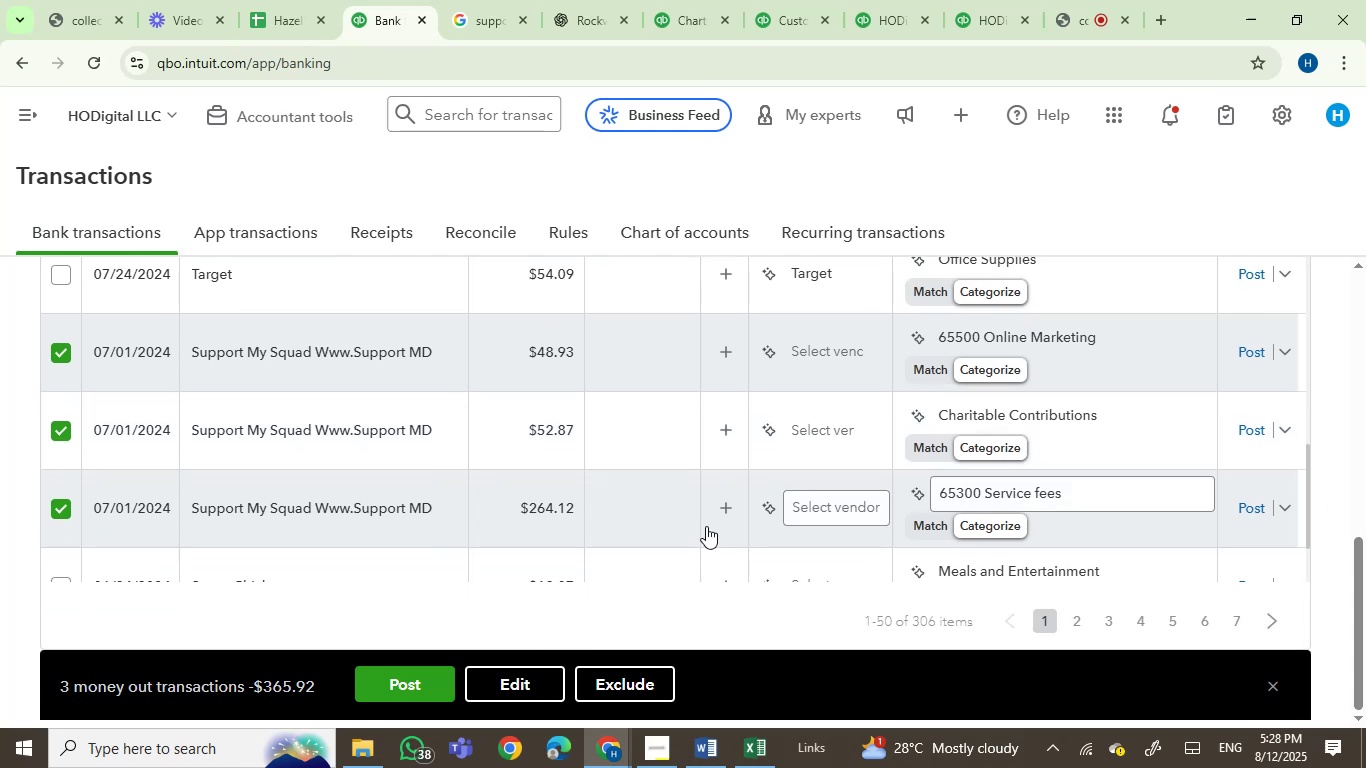 
scroll: coordinate [707, 524], scroll_direction: up, amount: 1.0
 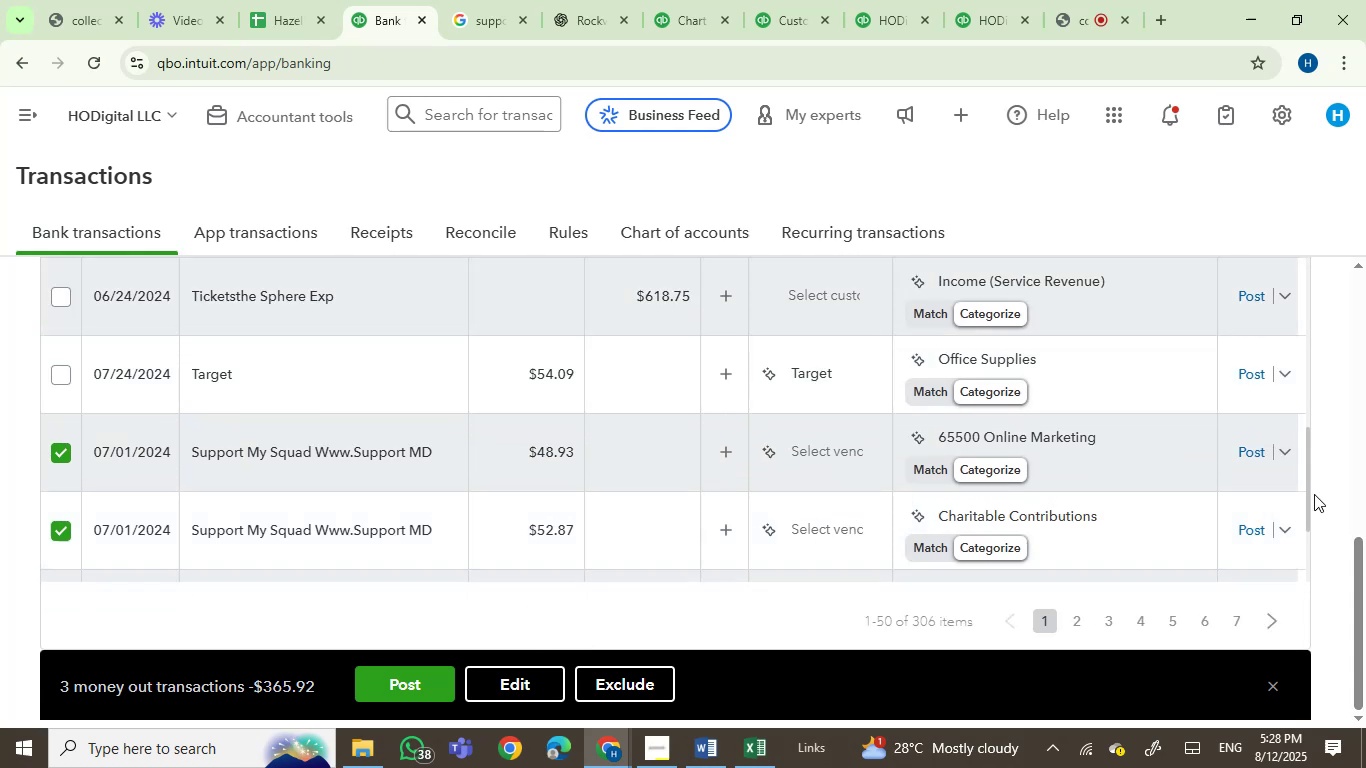 
left_click_drag(start_coordinate=[1309, 497], to_coordinate=[1307, 584])
 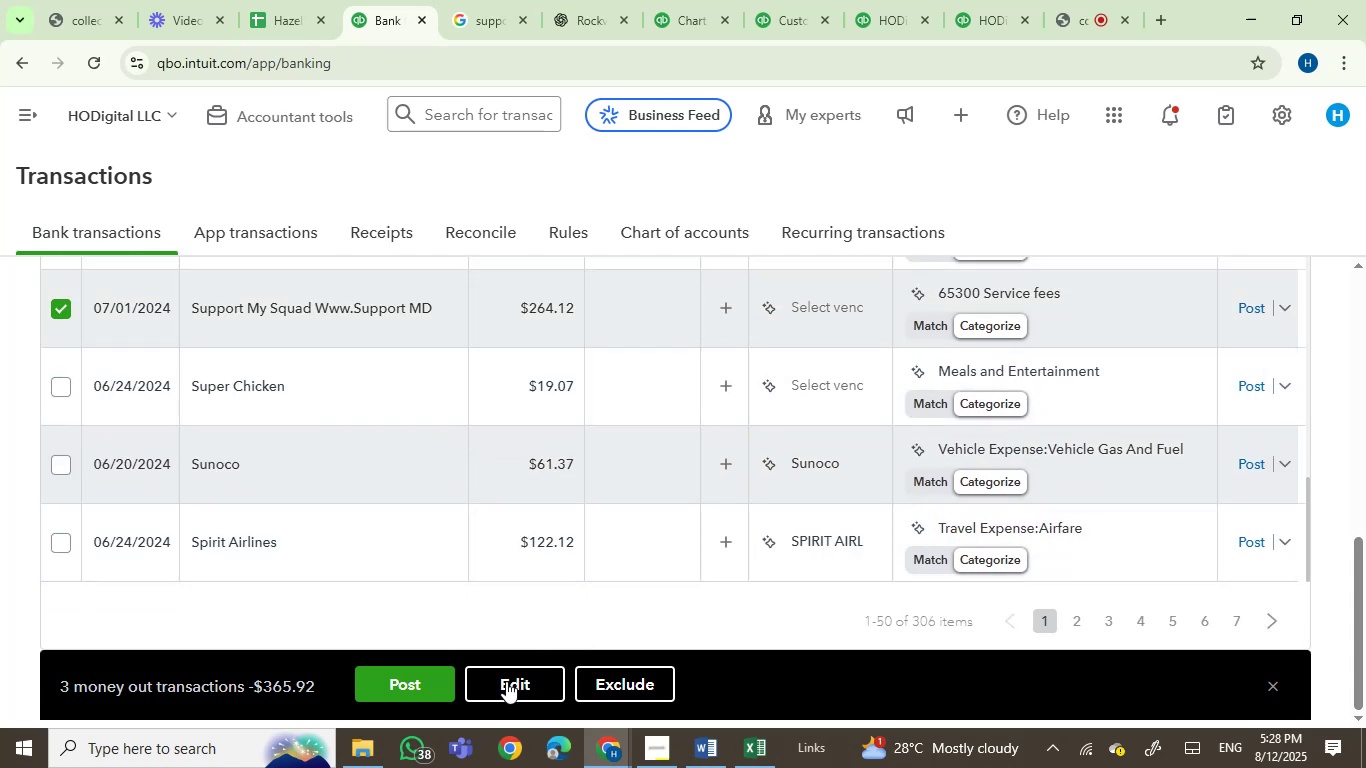 
left_click([528, 683])
 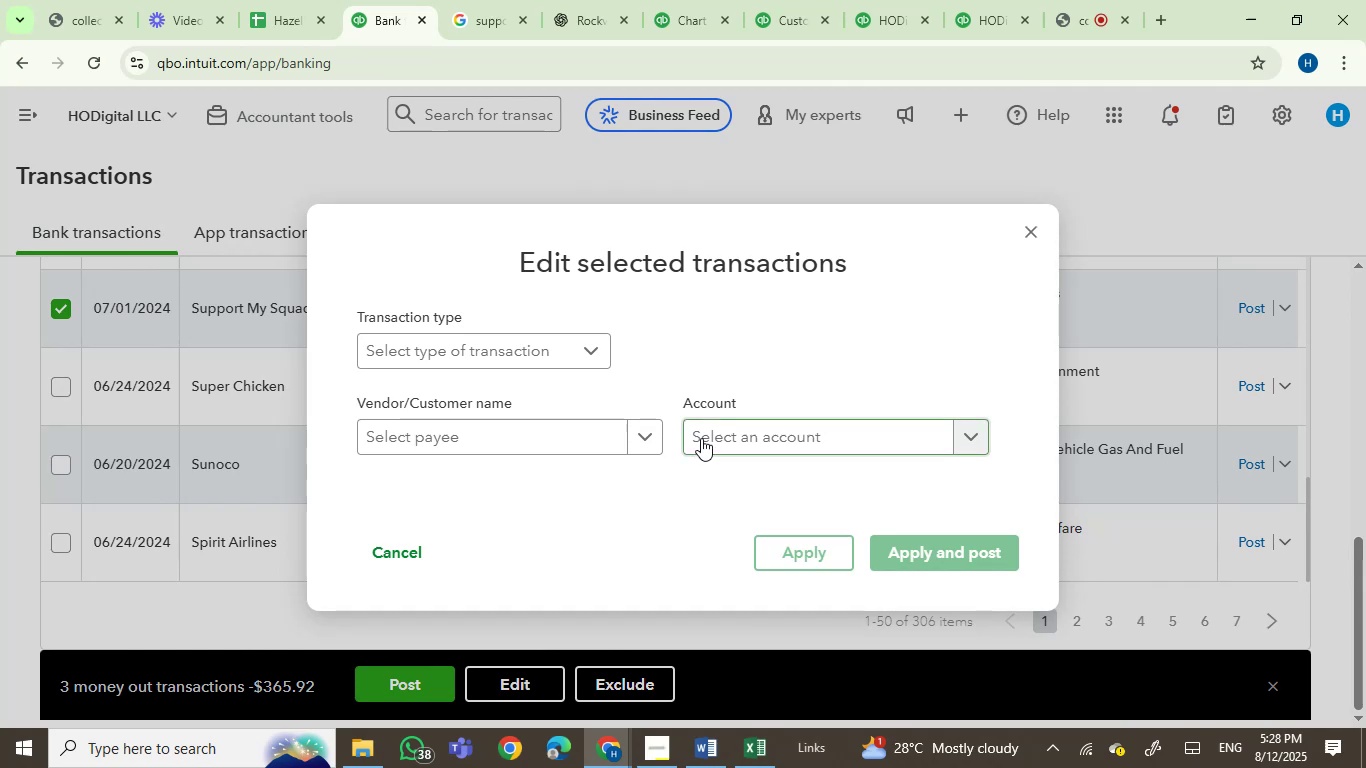 
left_click([548, 437])
 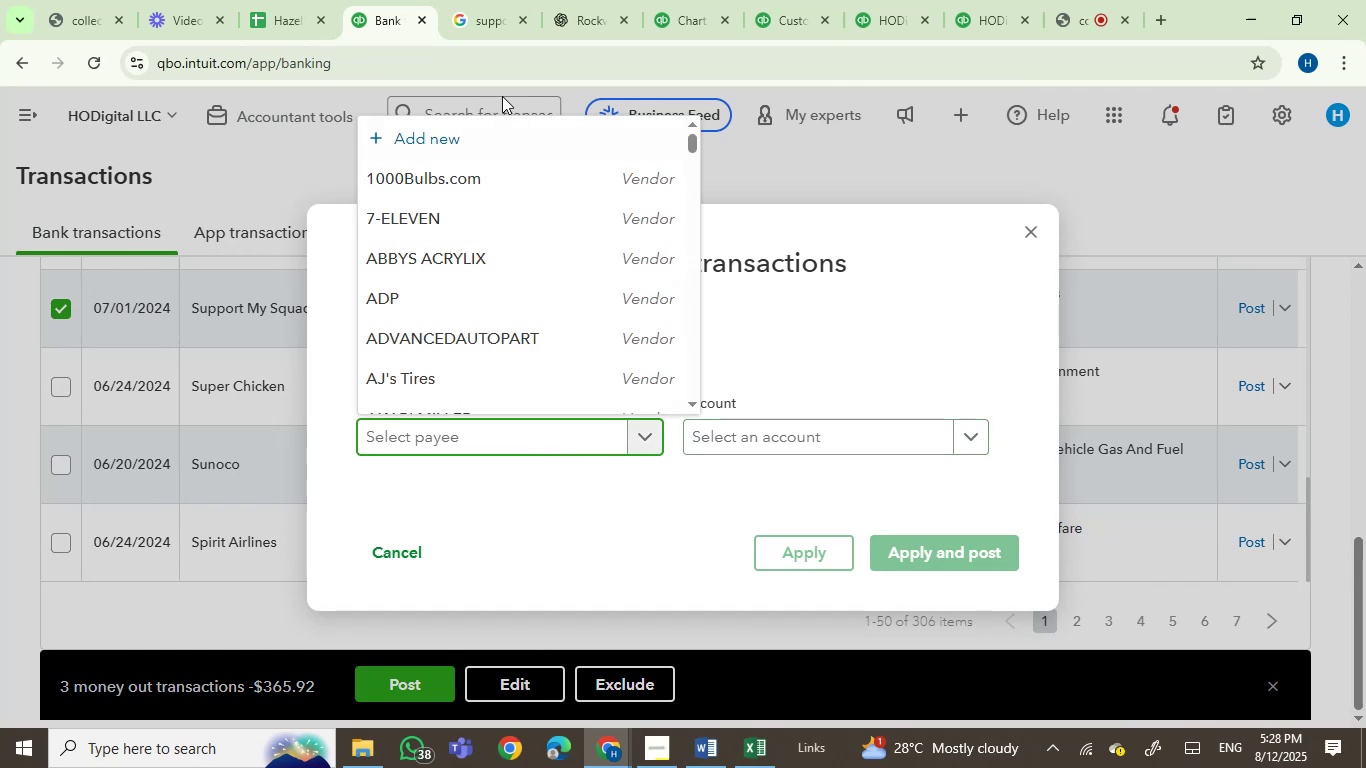 
left_click([474, 0])
 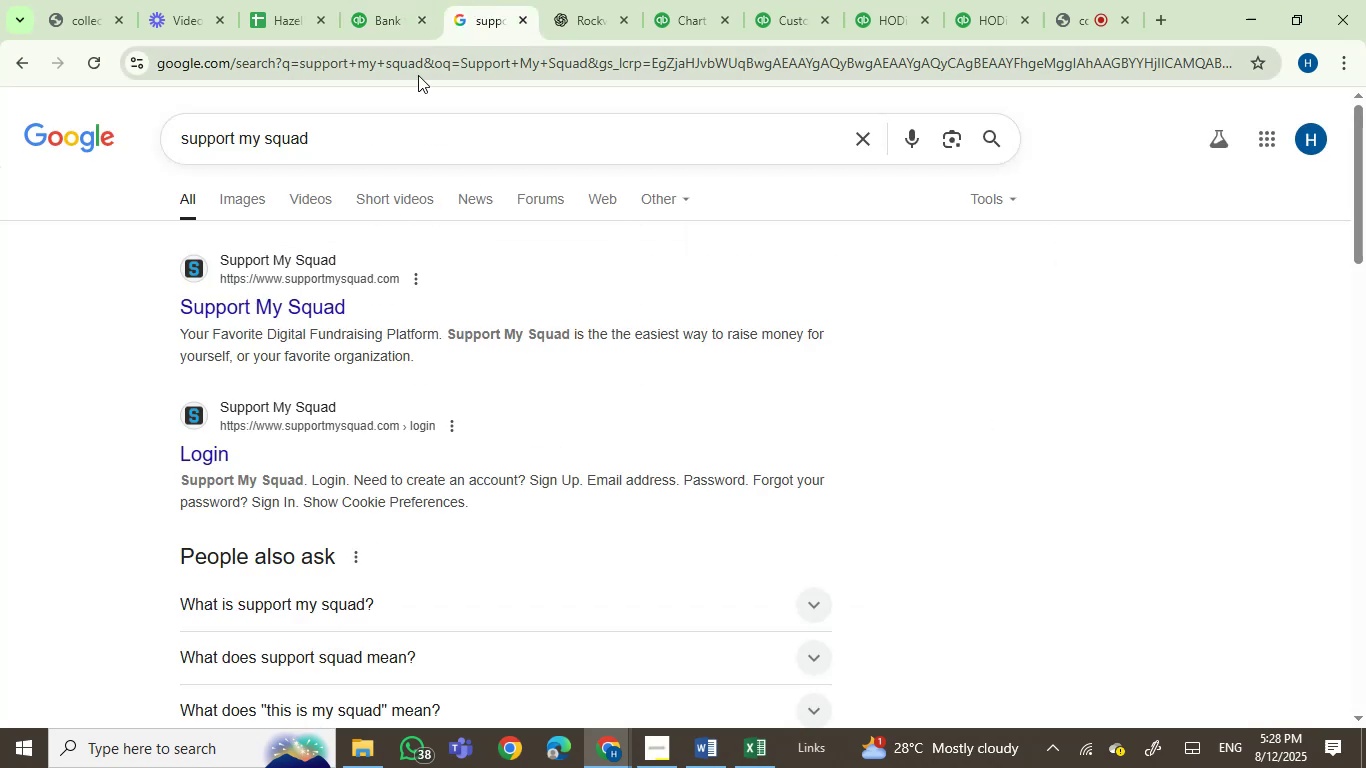 
left_click([370, 10])
 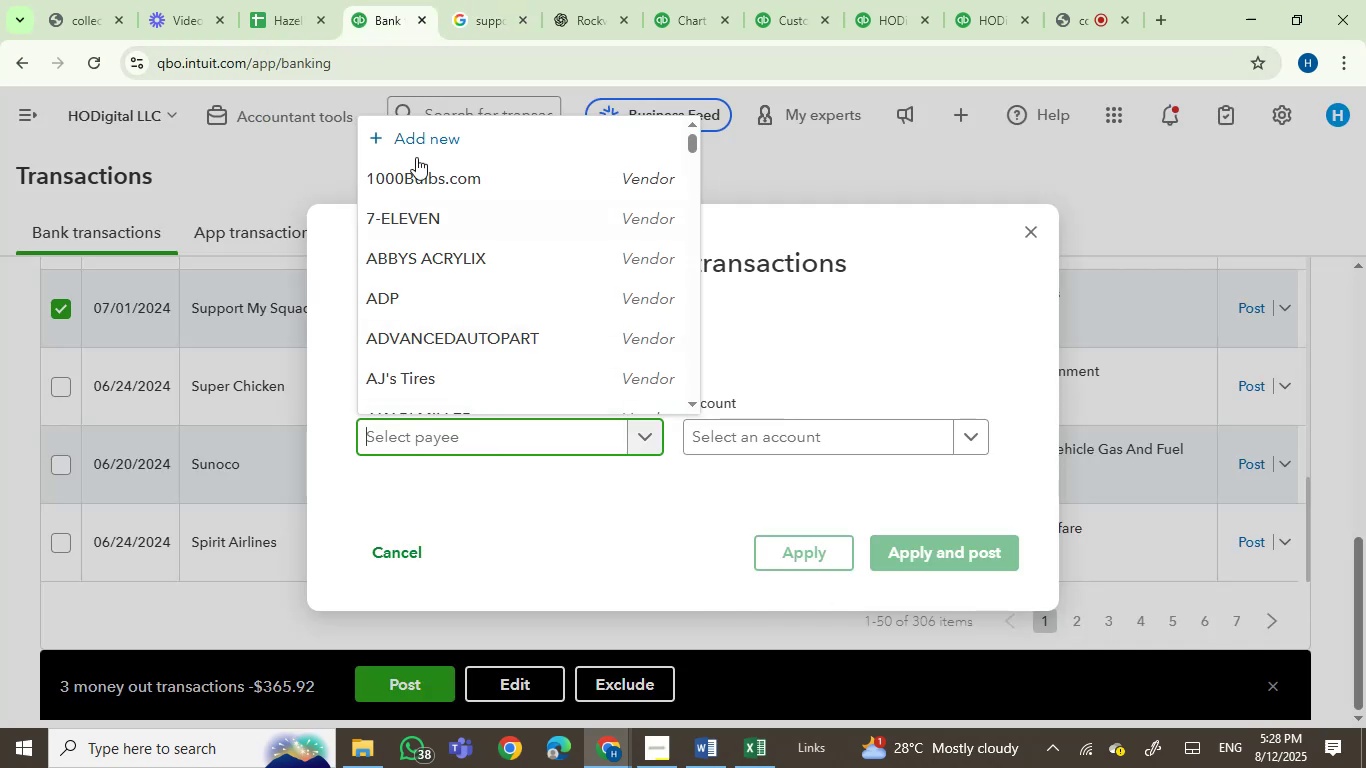 
left_click([414, 144])
 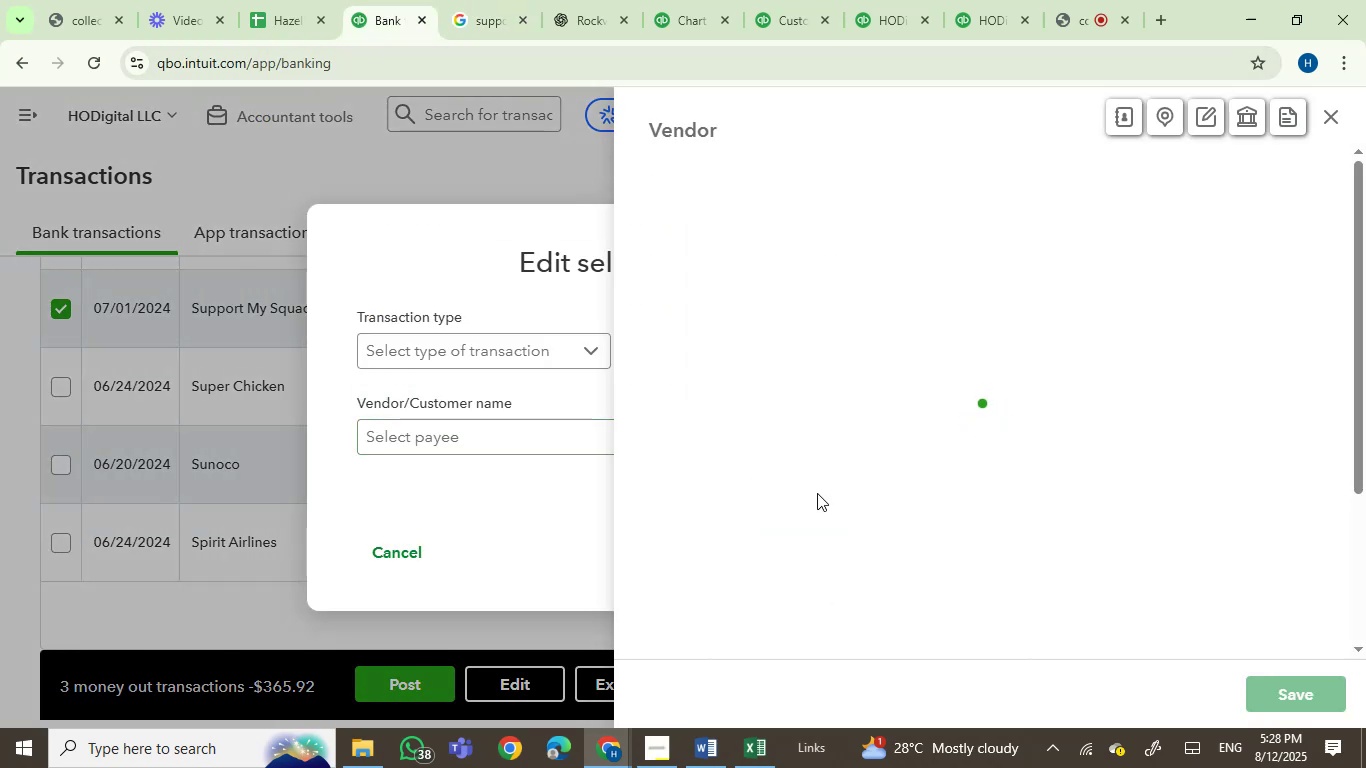 
key(Control+V)
 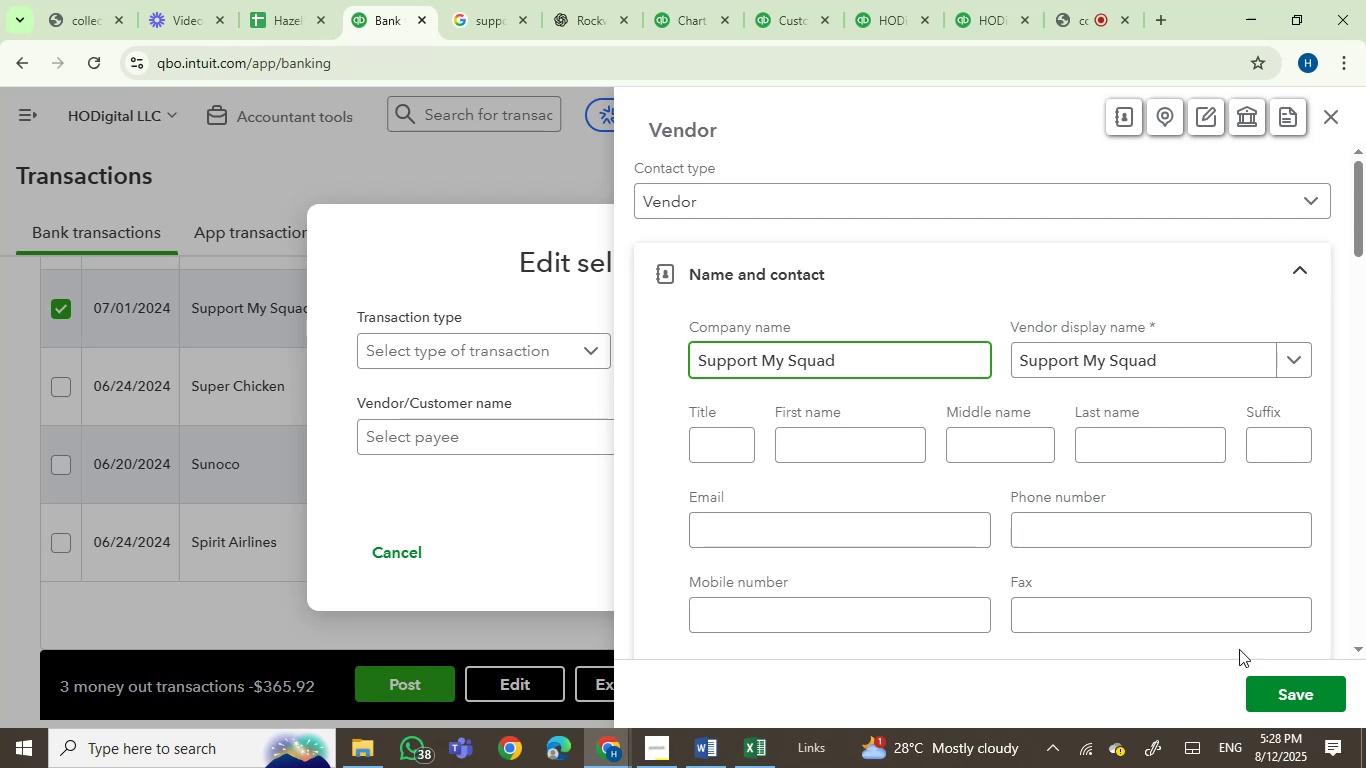 
left_click([1290, 691])
 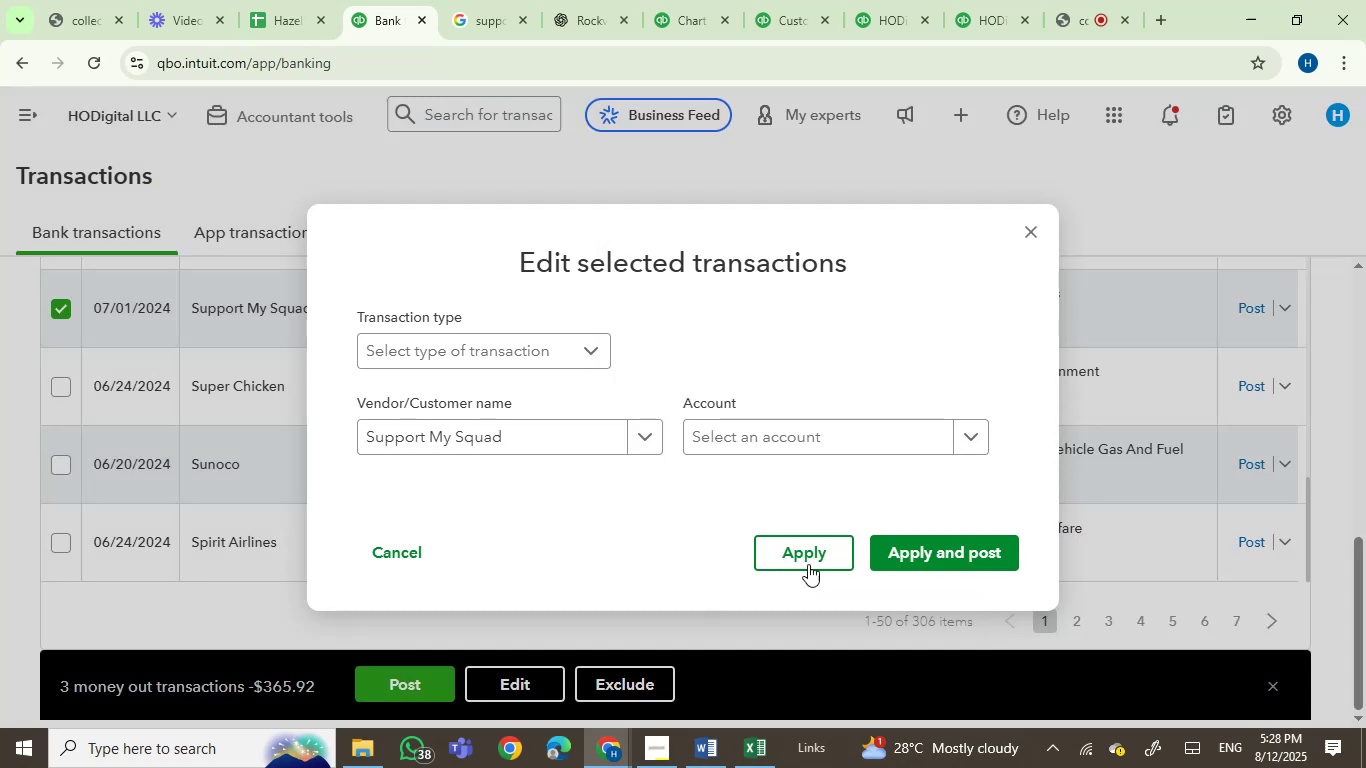 
left_click([746, 426])
 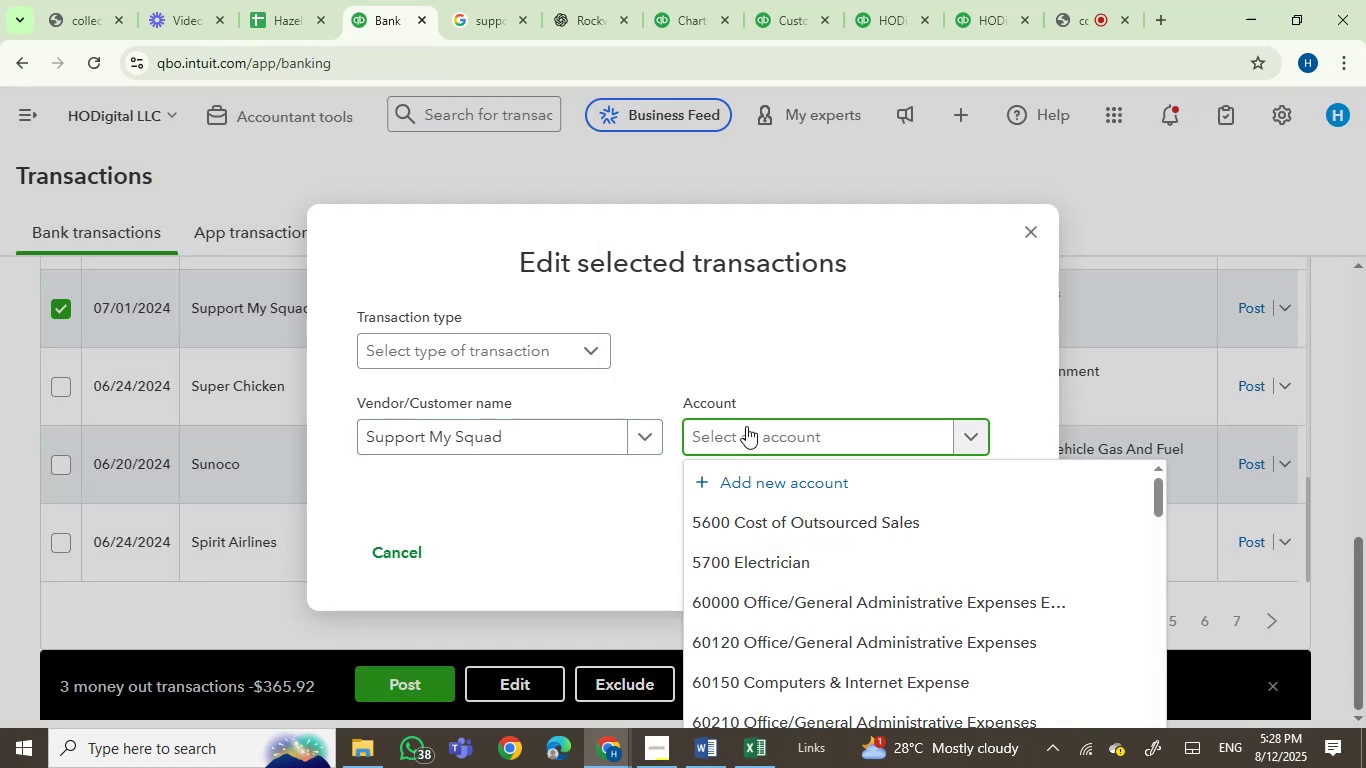 
type(char)
 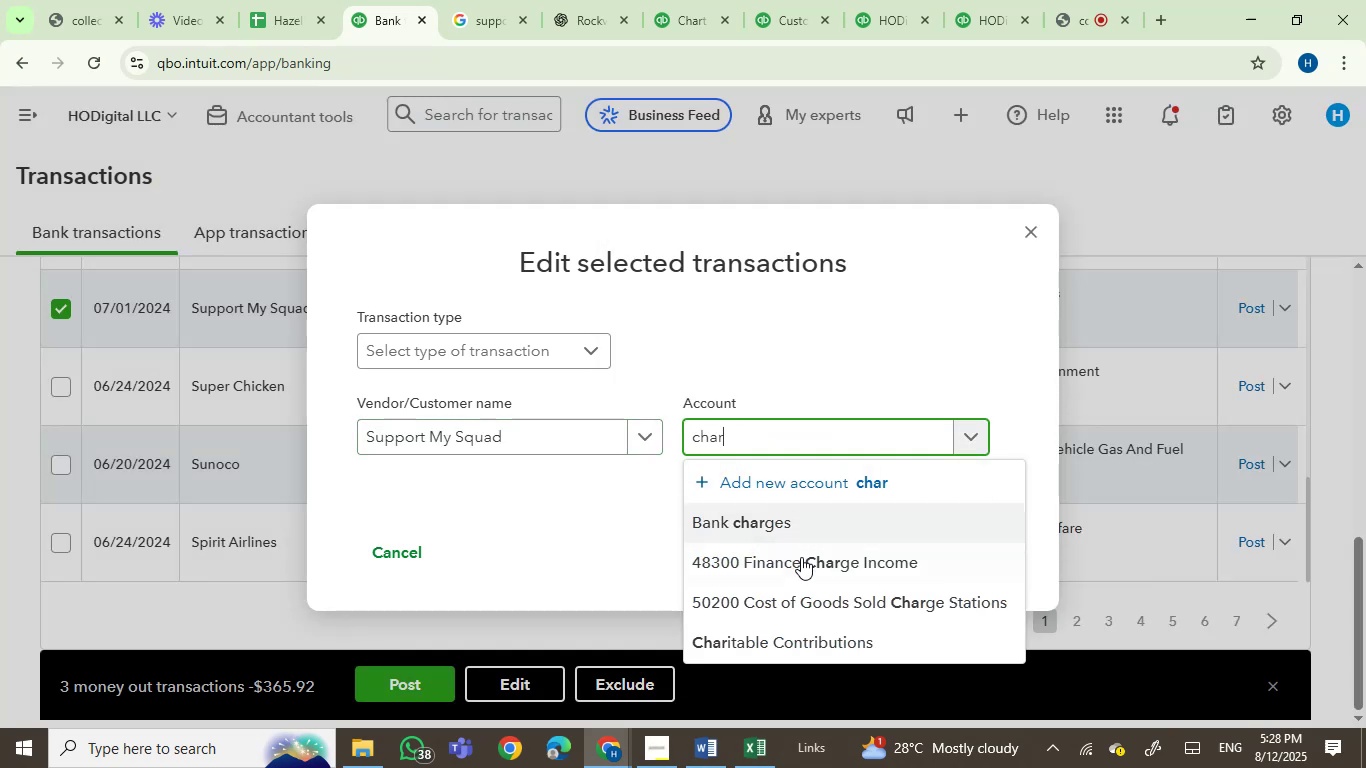 
left_click([801, 644])
 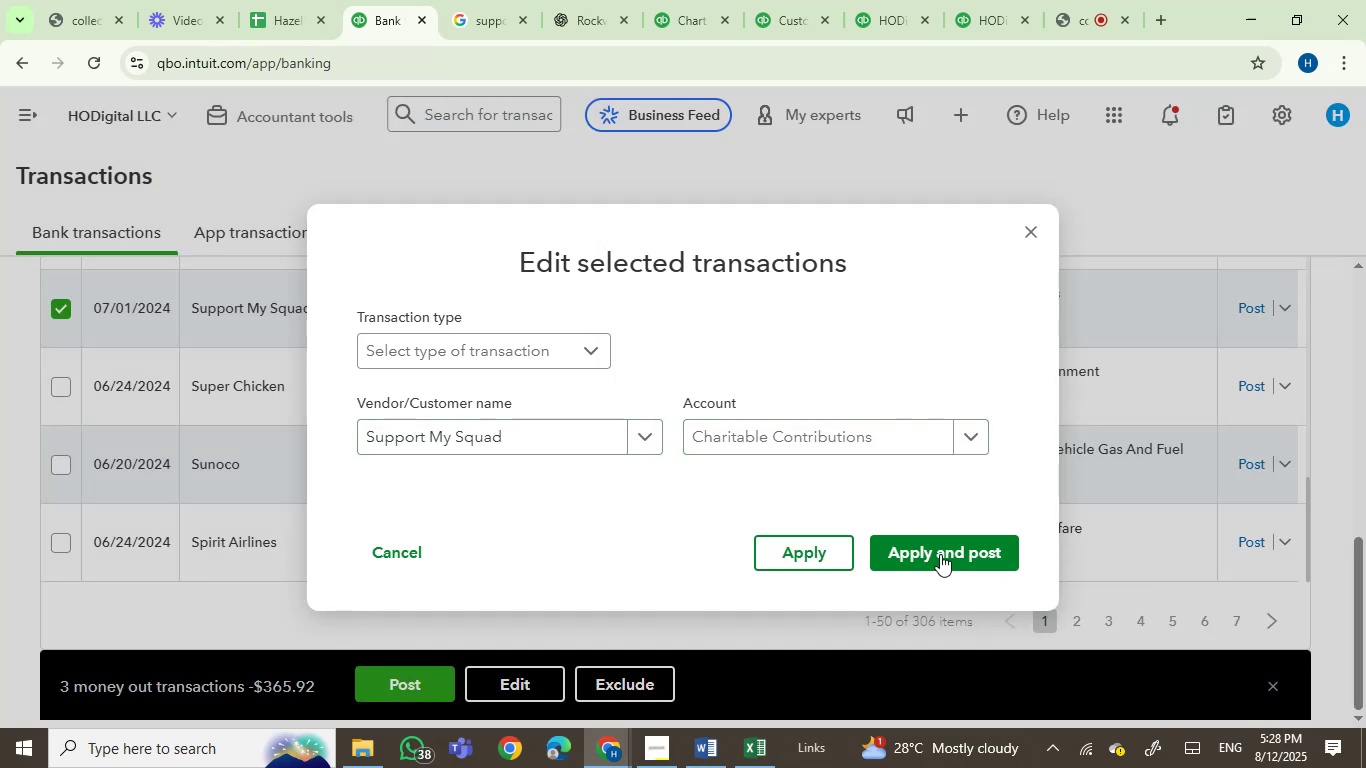 
left_click([940, 554])
 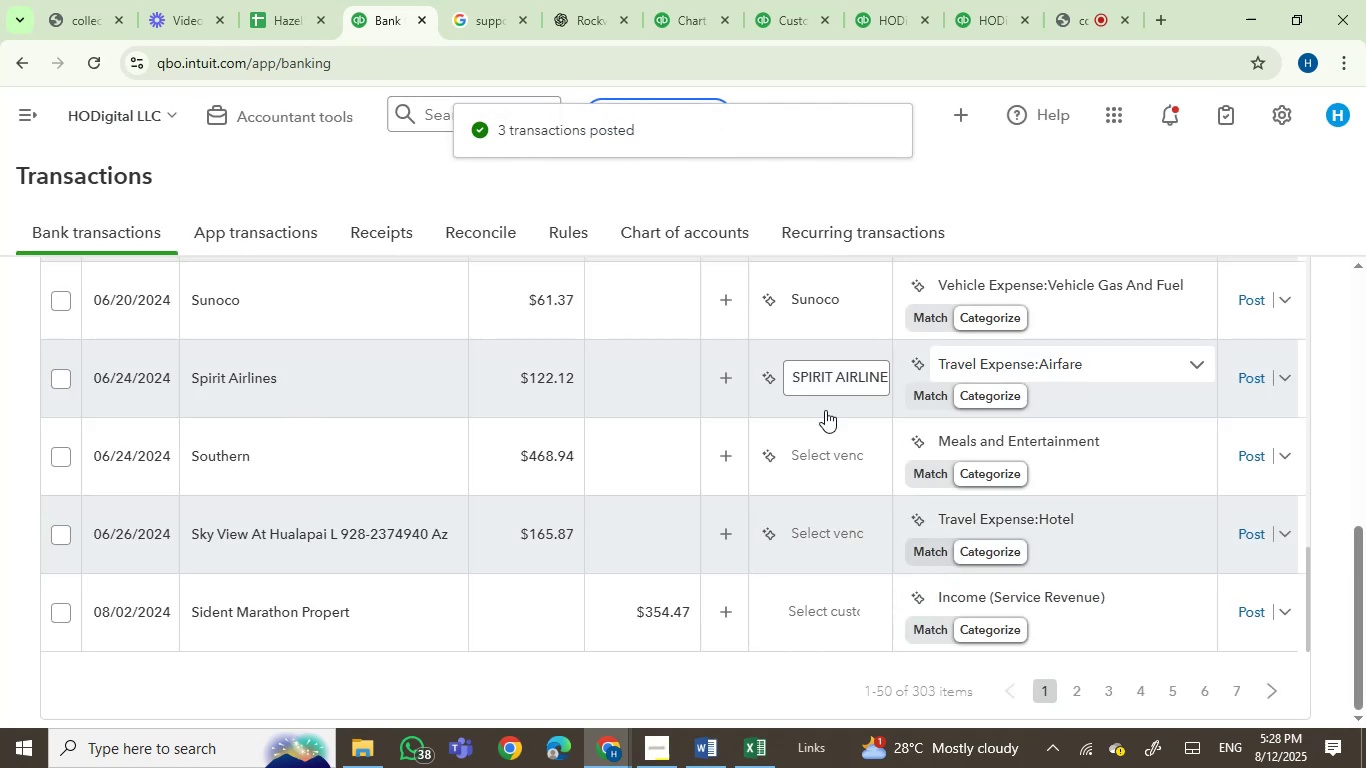 
wait(7.53)
 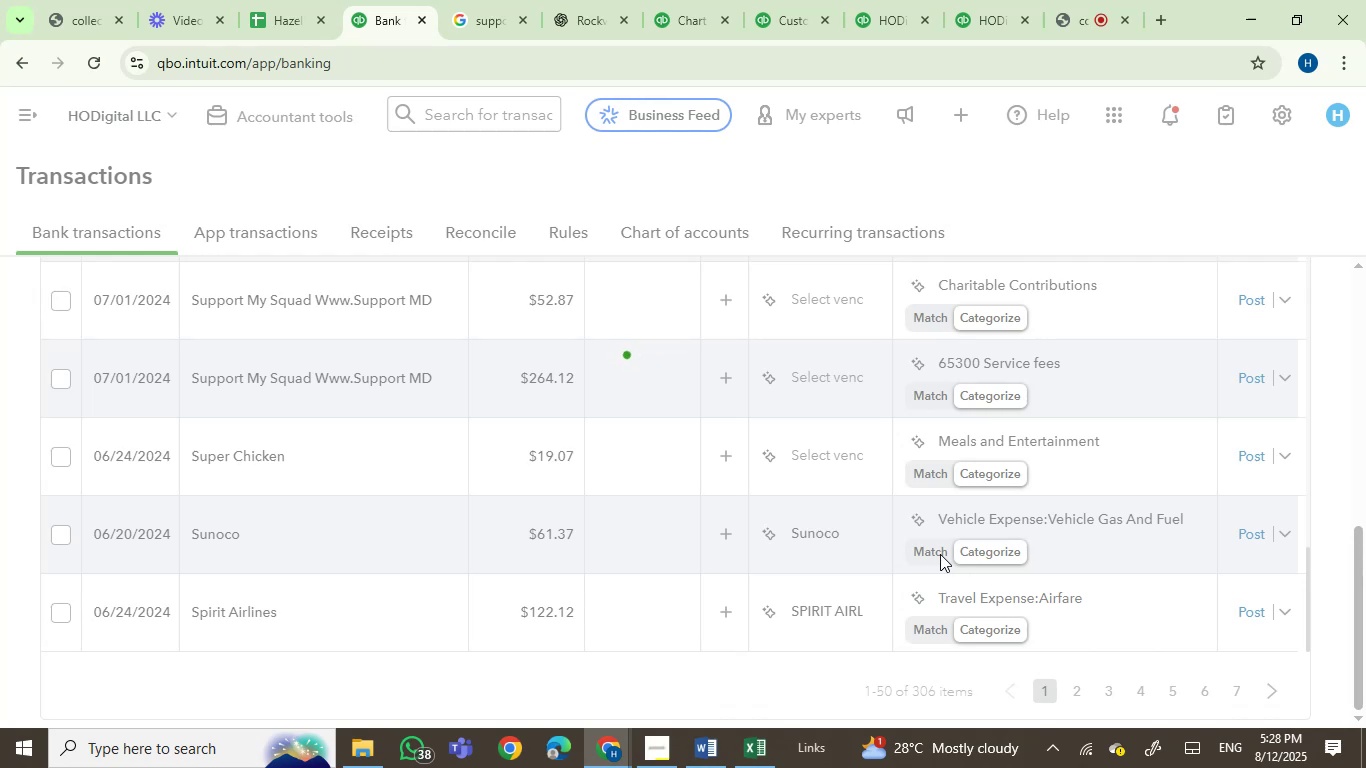 
mouse_move([268, 369])
 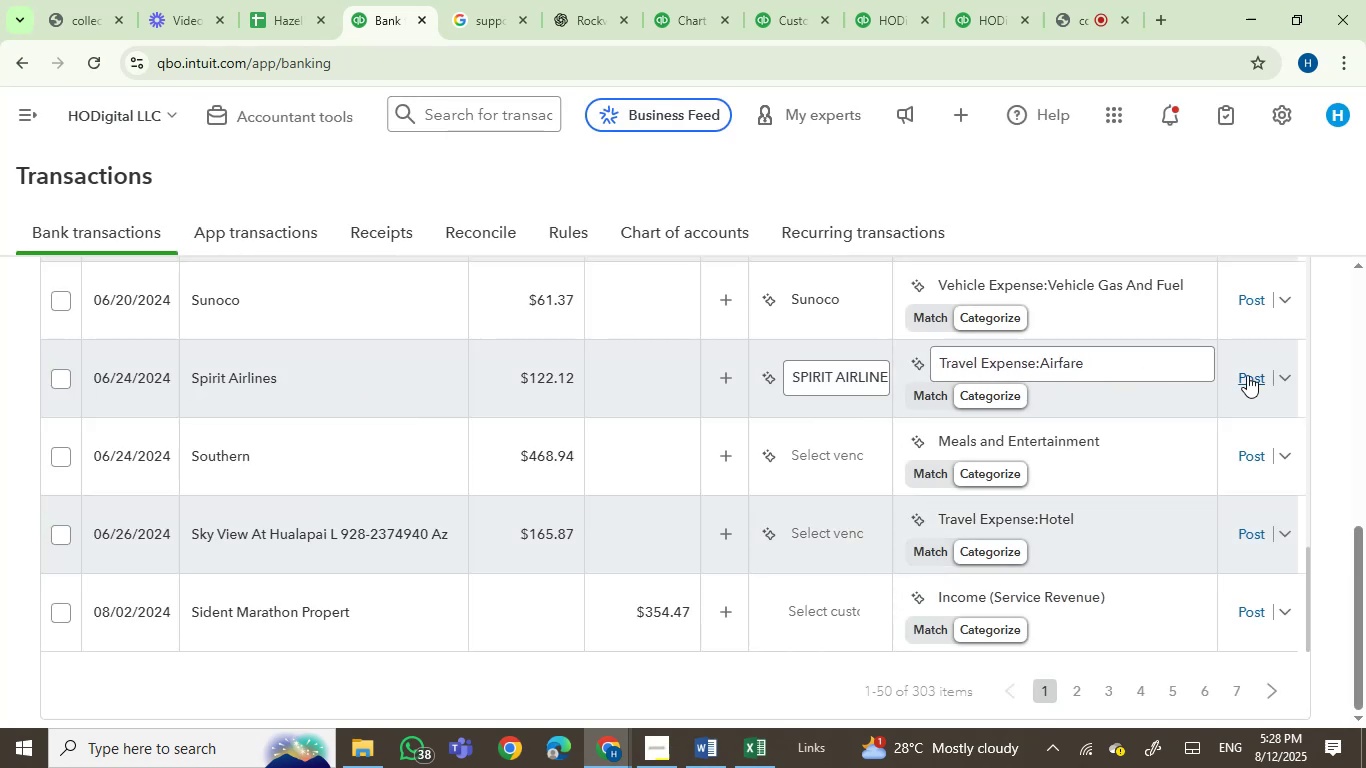 
left_click([1248, 375])
 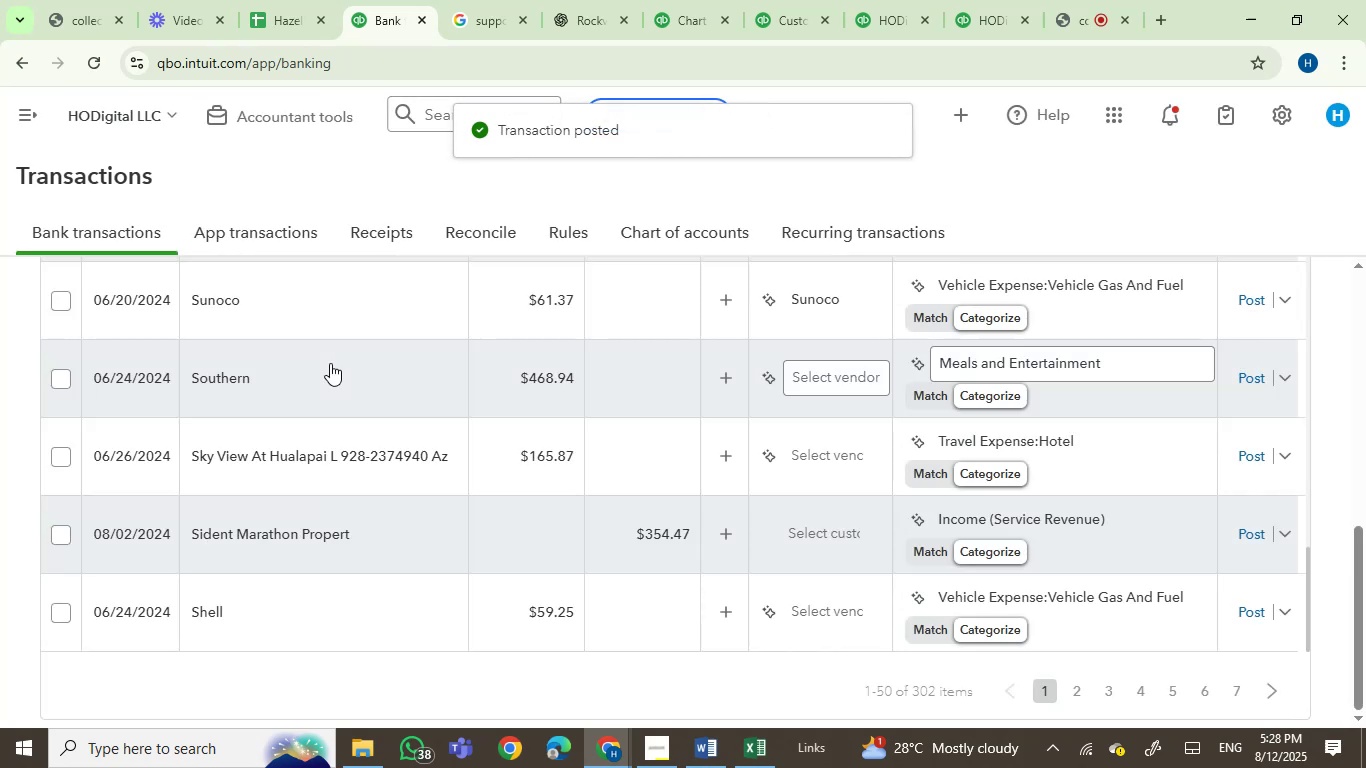 
wait(9.22)
 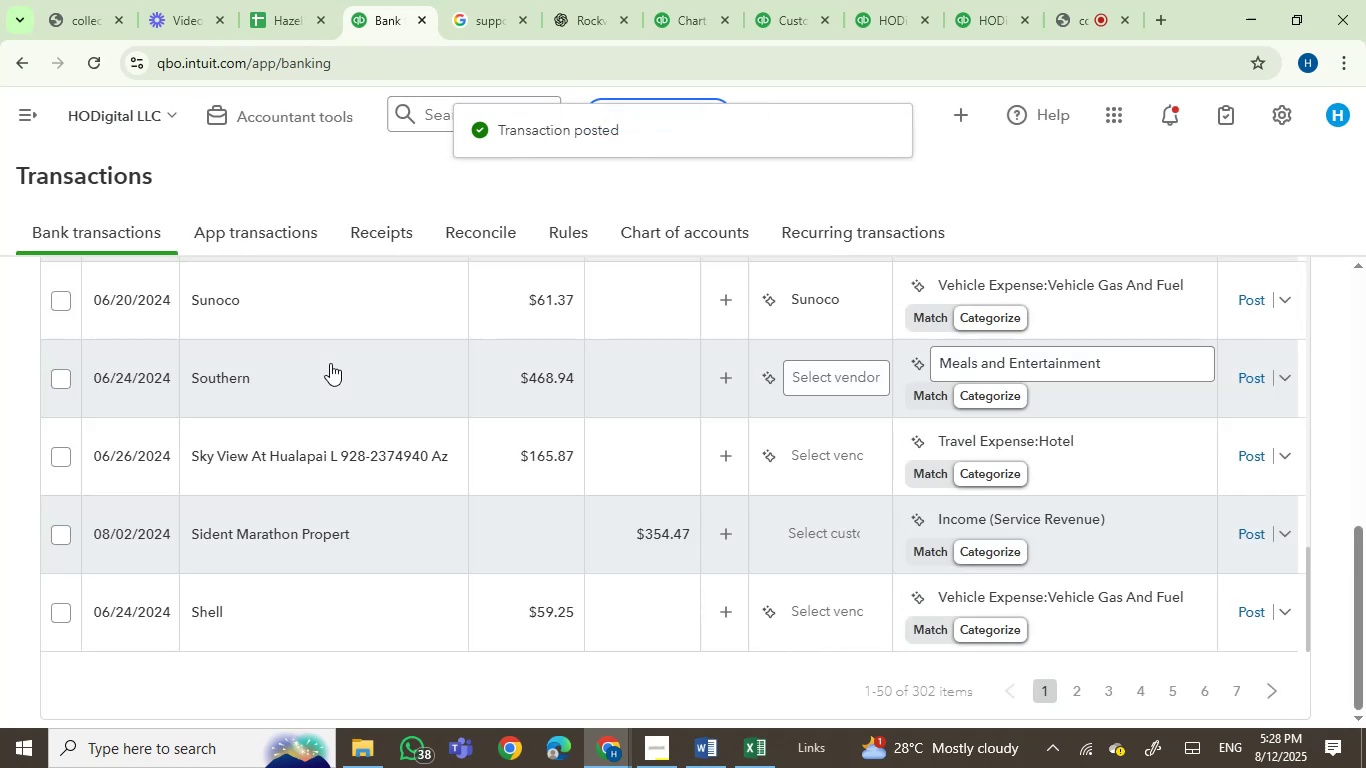 
left_click([1257, 303])
 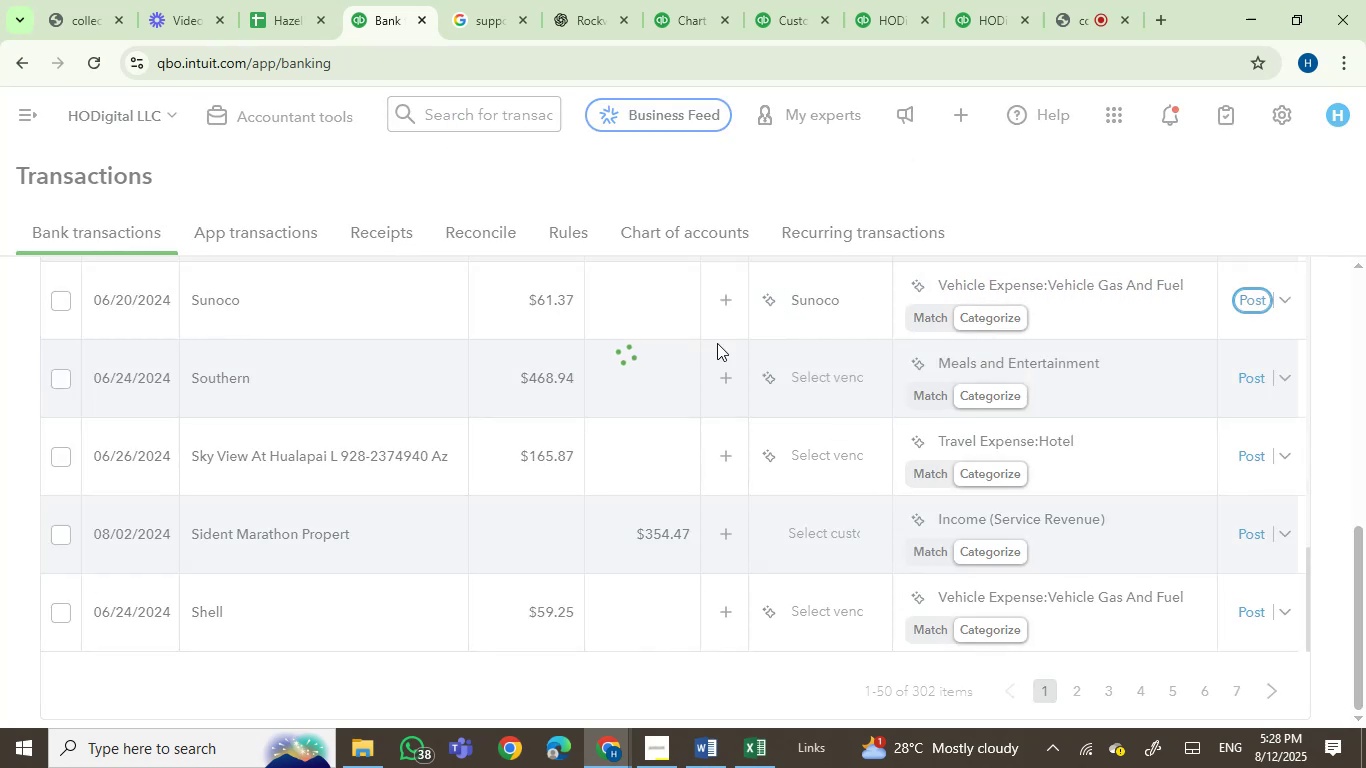 
mouse_move([510, 15])
 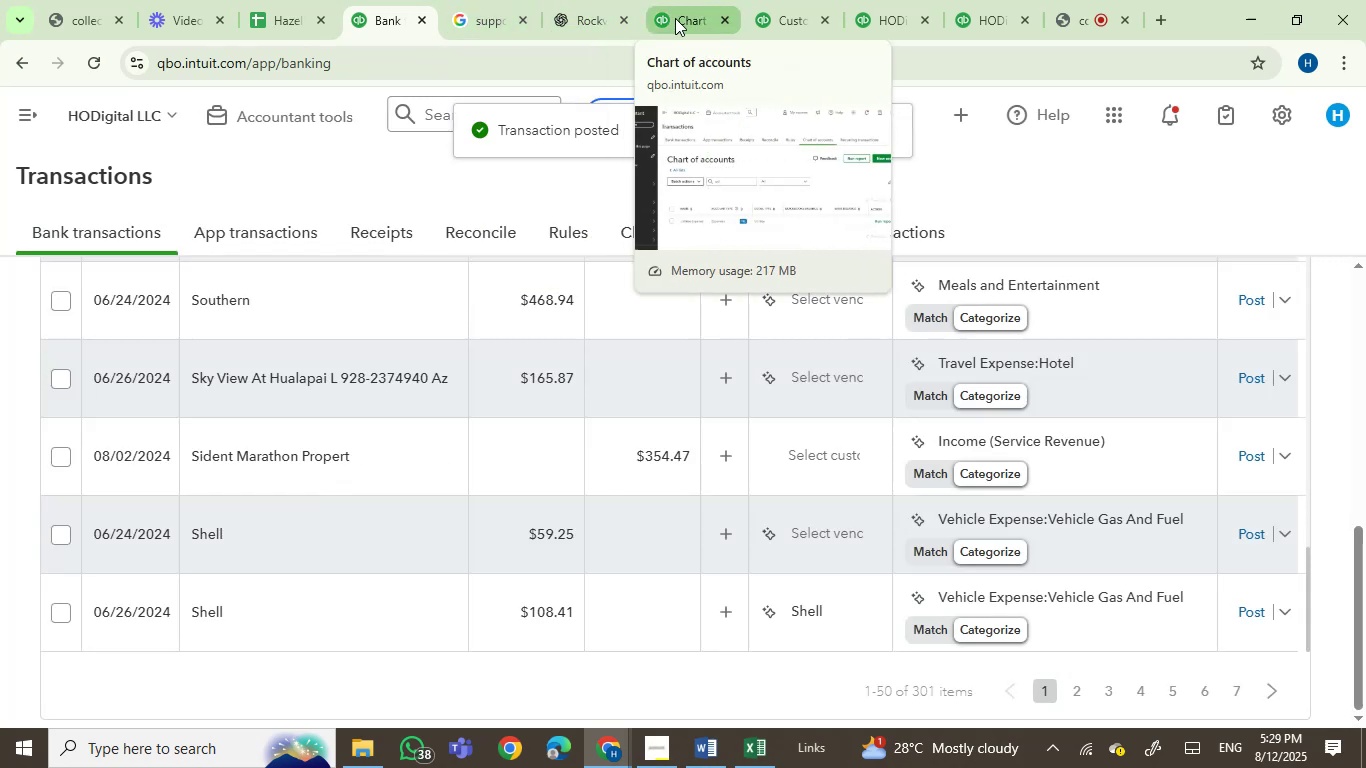 
left_click([692, 15])
 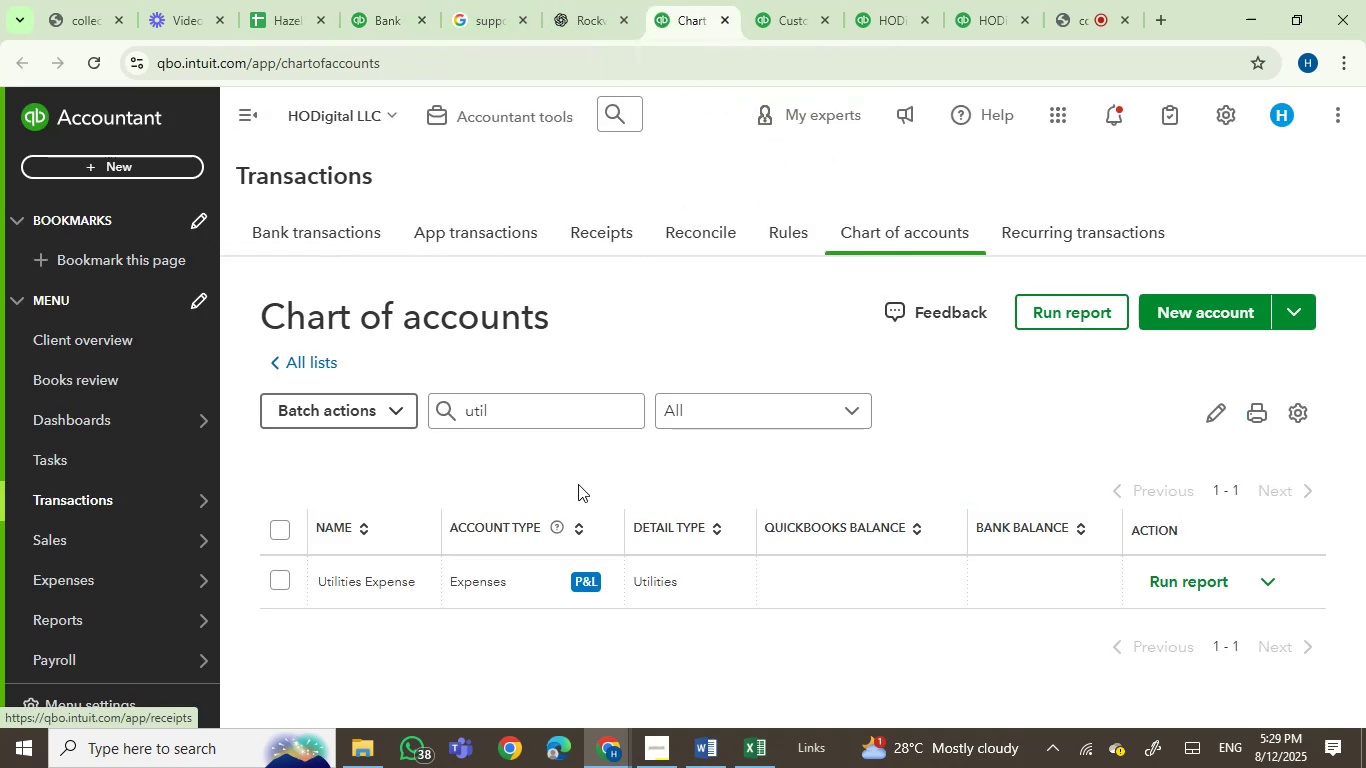 
left_click_drag(start_coordinate=[556, 408], to_coordinate=[400, 409])
 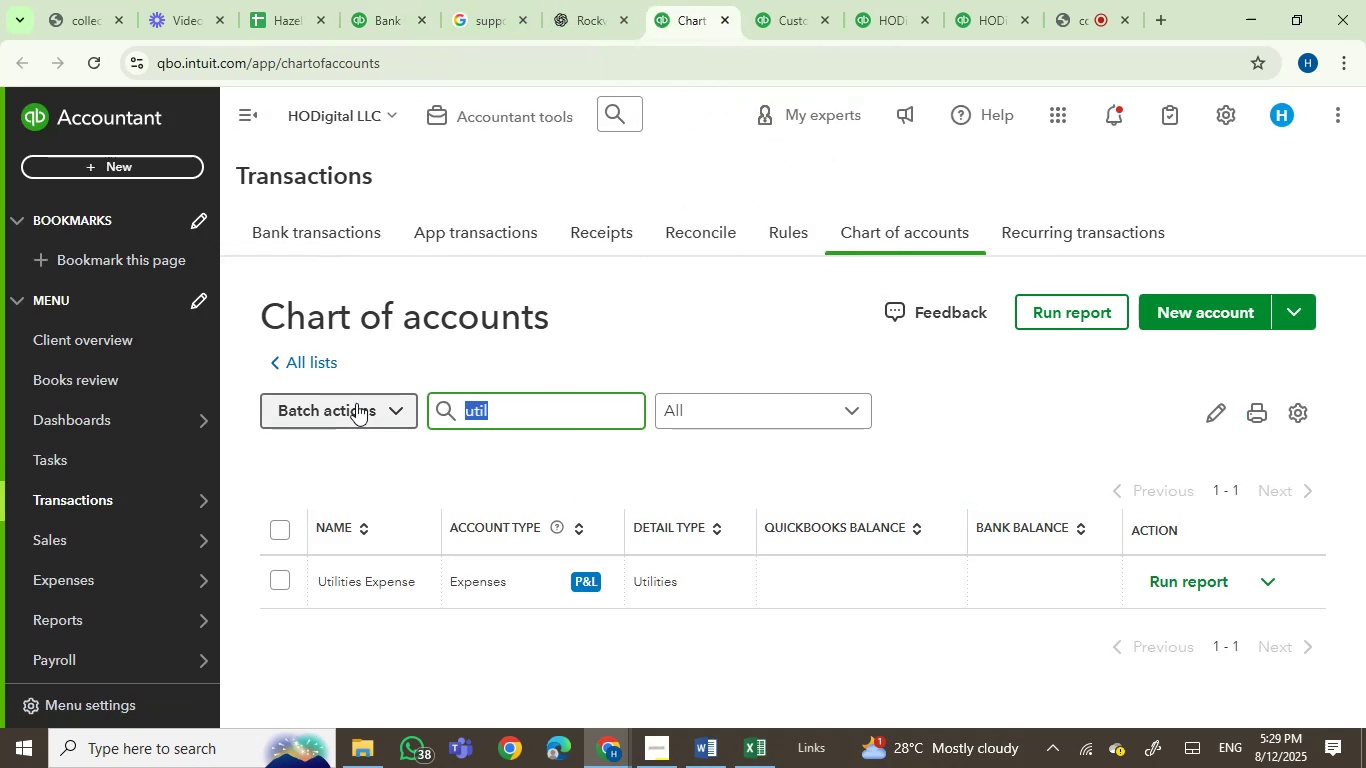 
type(autom)
 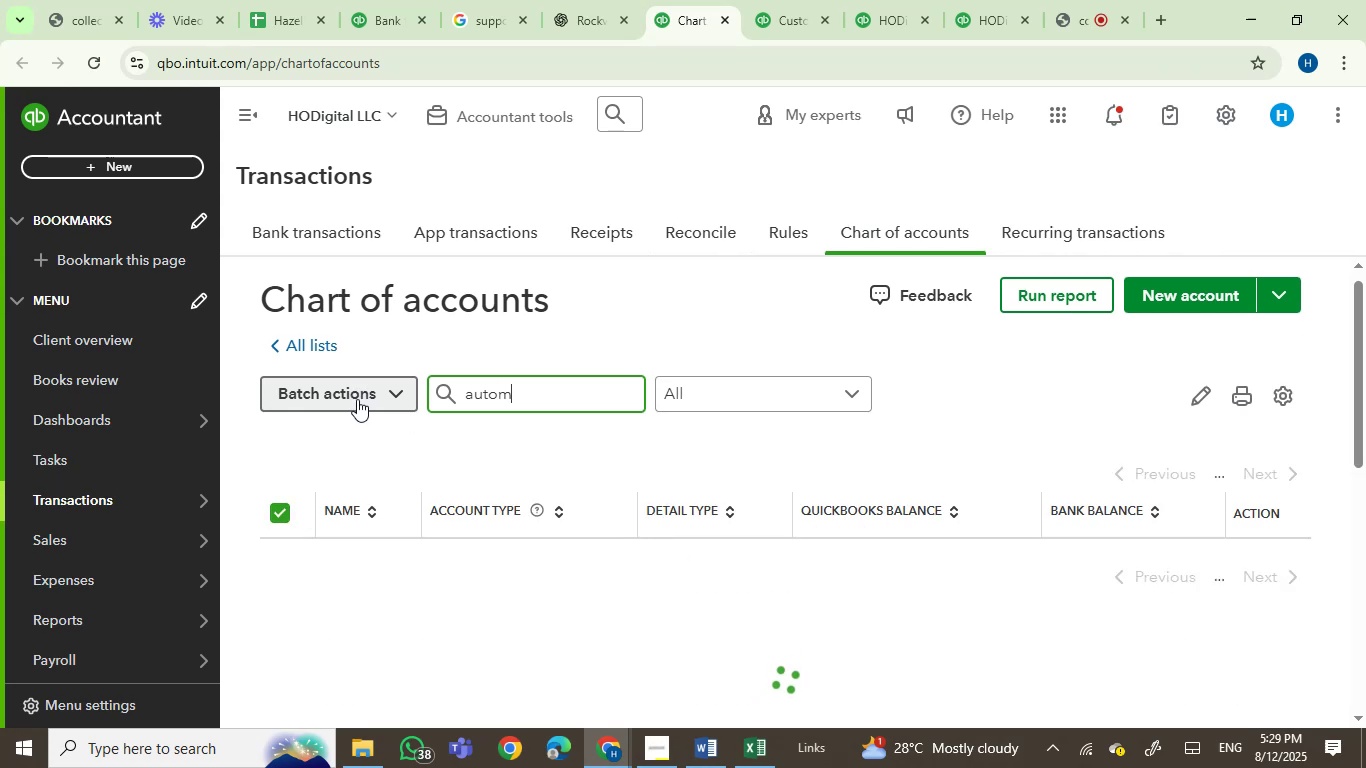 
wait(7.45)
 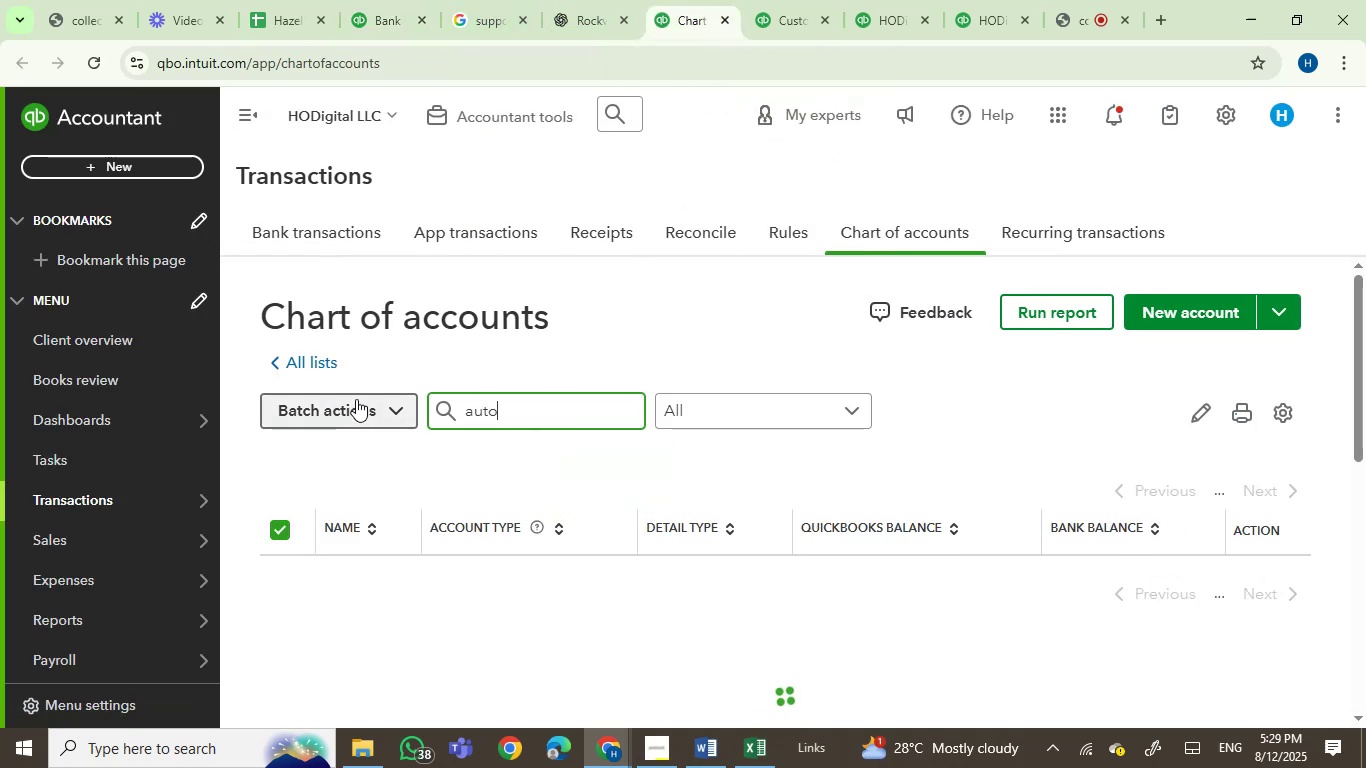 
left_click([1194, 322])
 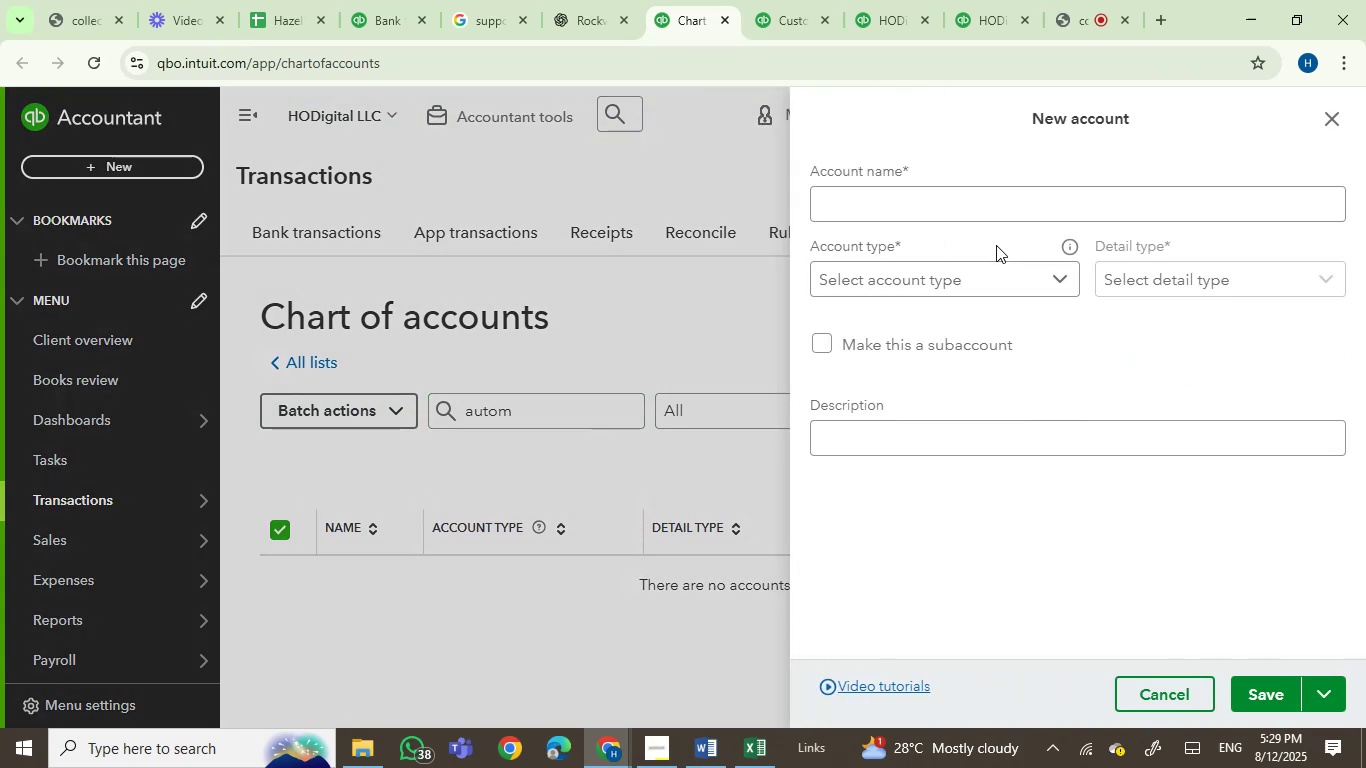 
left_click([906, 201])
 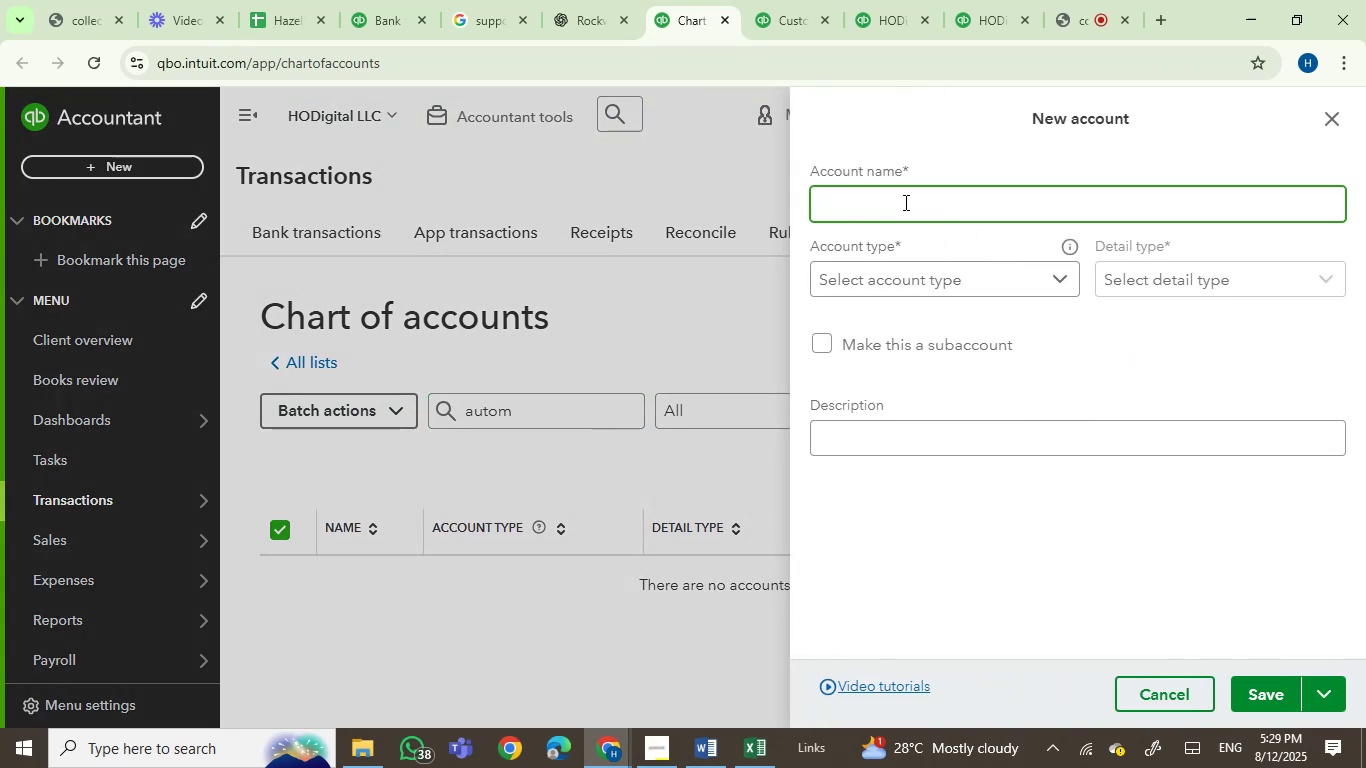 
type(Automobile Expense.)
key(Backspace)
 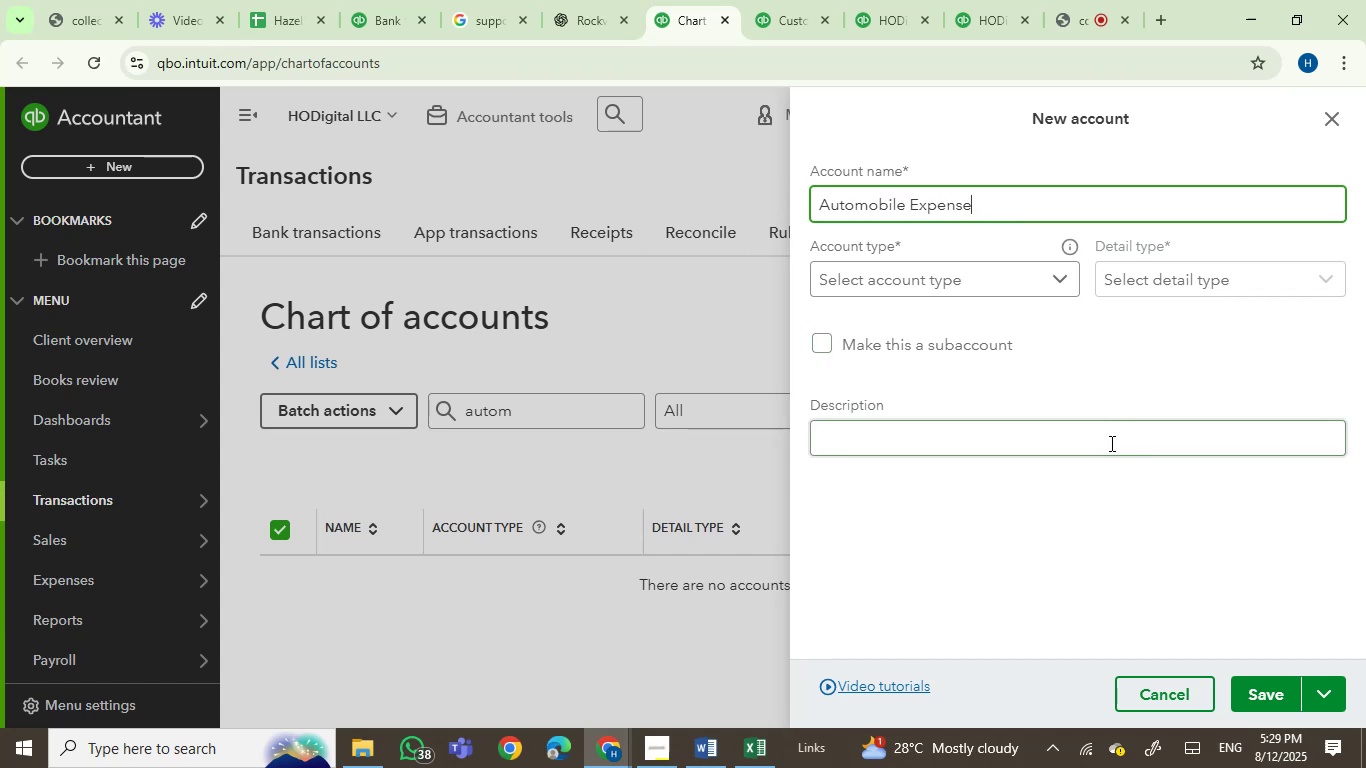 
left_click([954, 279])
 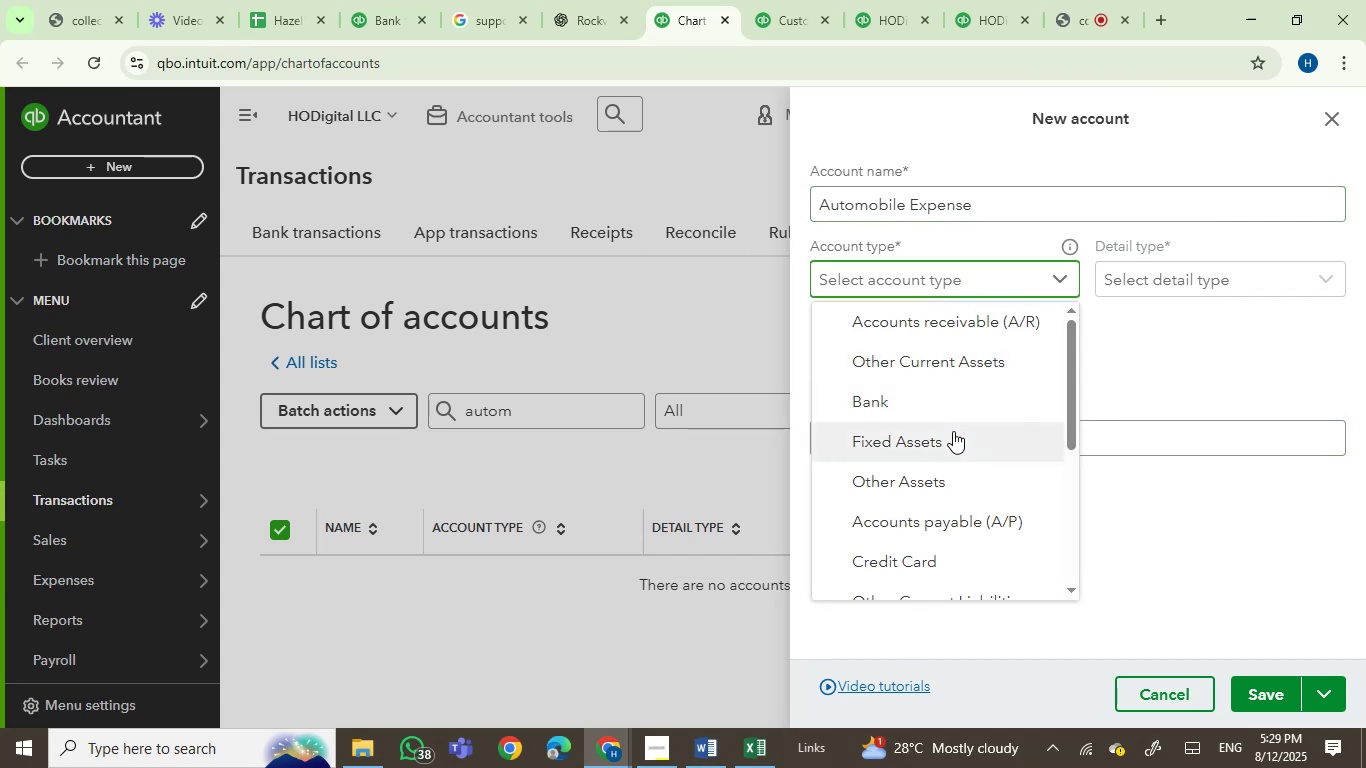 
scroll: coordinate [941, 487], scroll_direction: up, amount: 2.0
 